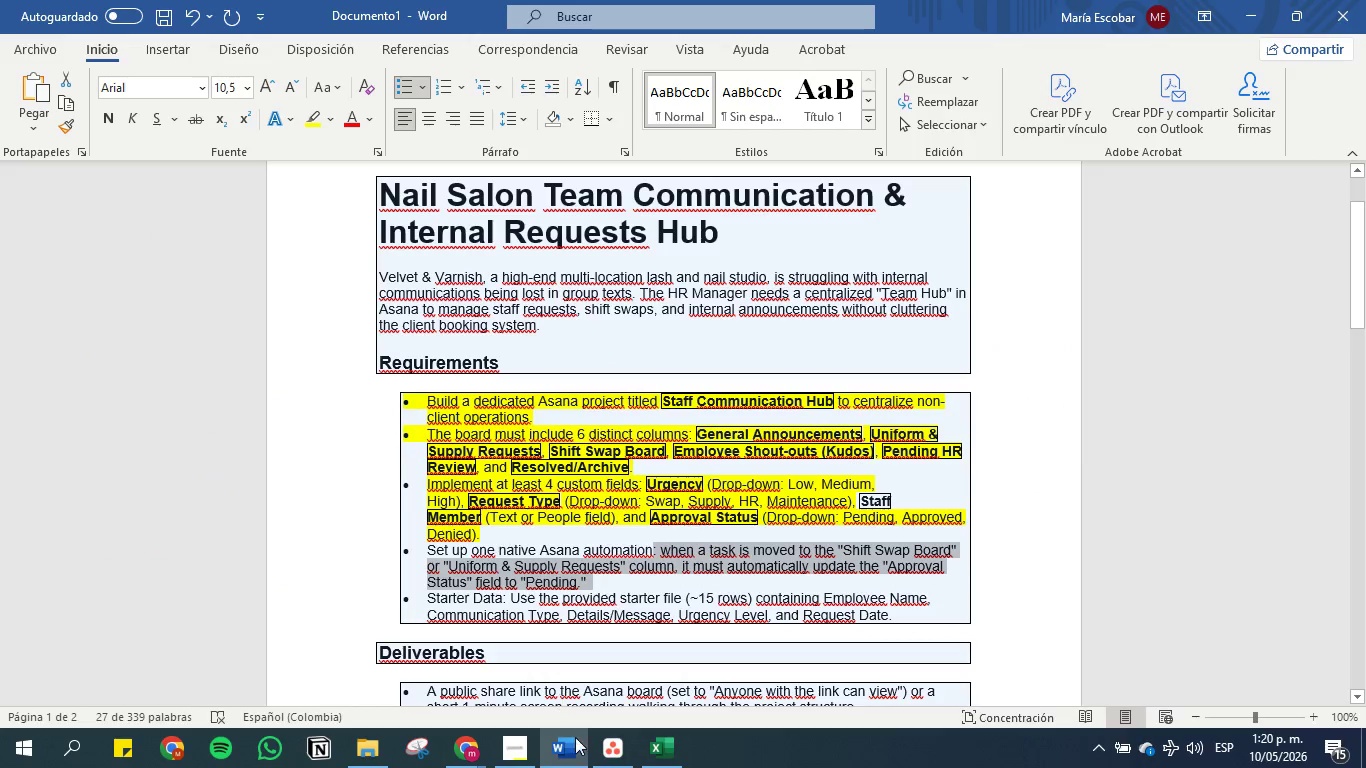 
left_click_drag(start_coordinate=[632, 762], to_coordinate=[627, 760])
 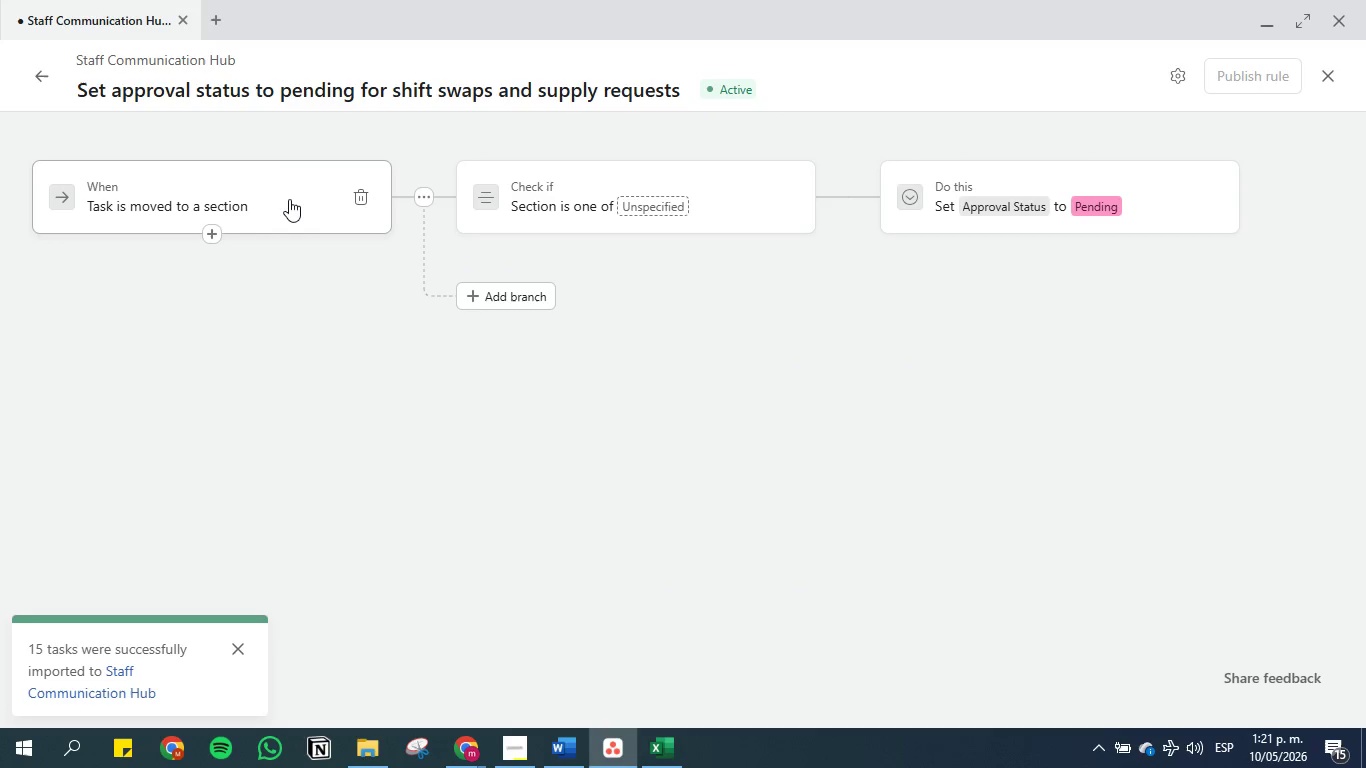 
left_click([214, 192])
 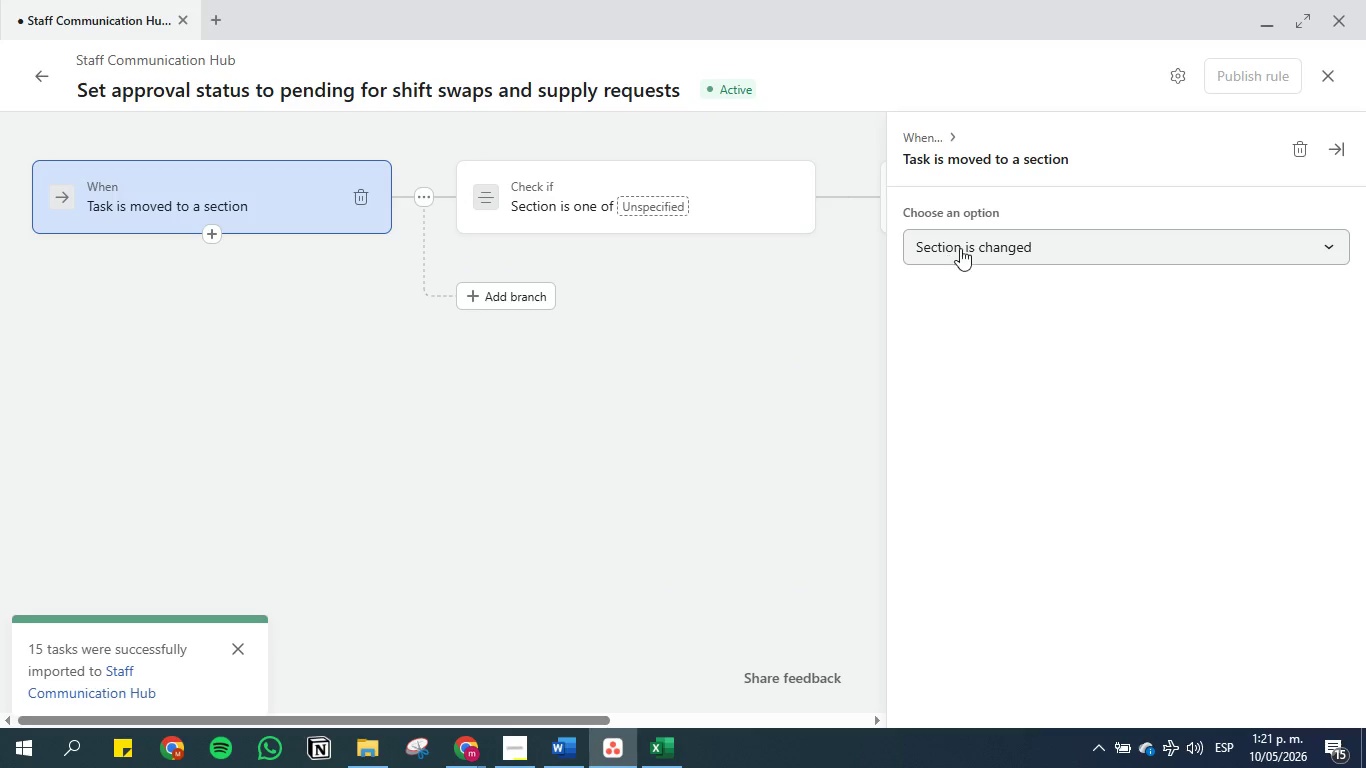 
left_click([986, 244])
 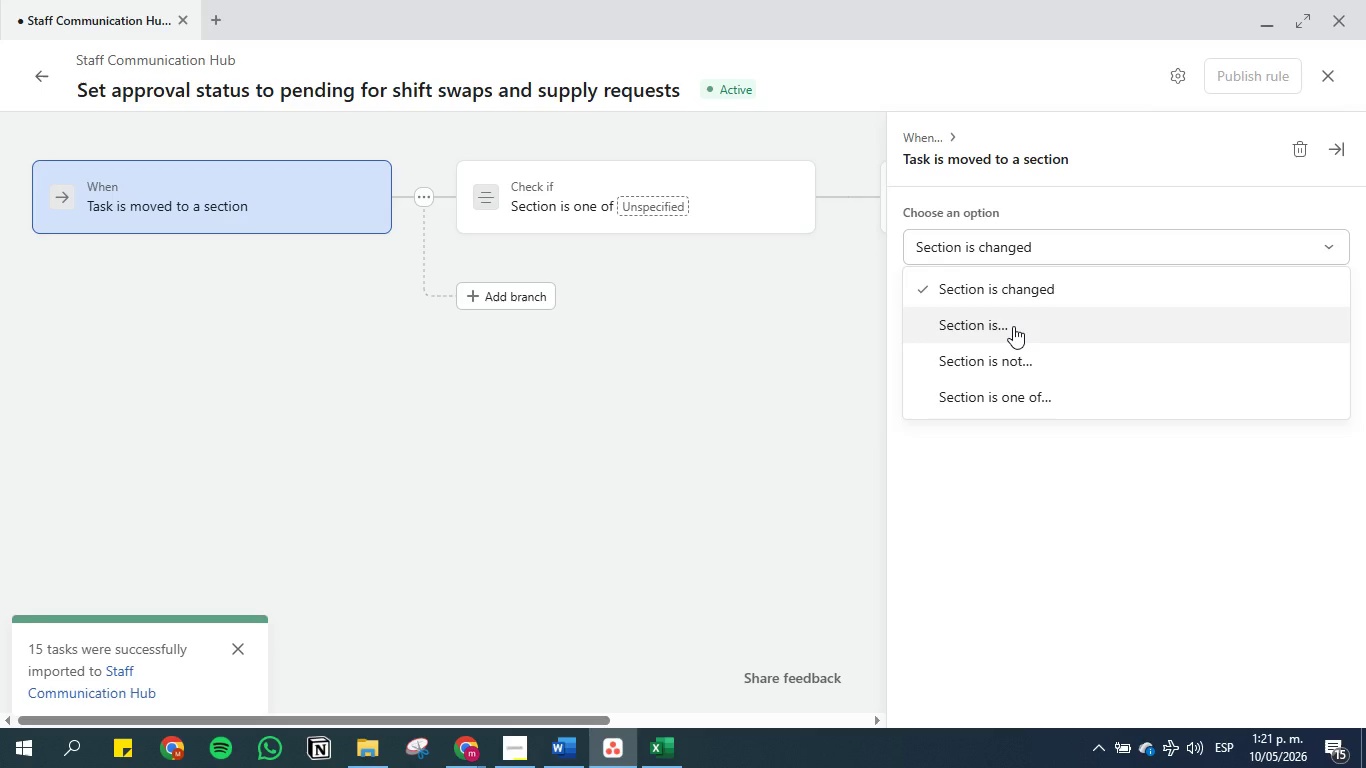 
left_click([1013, 326])
 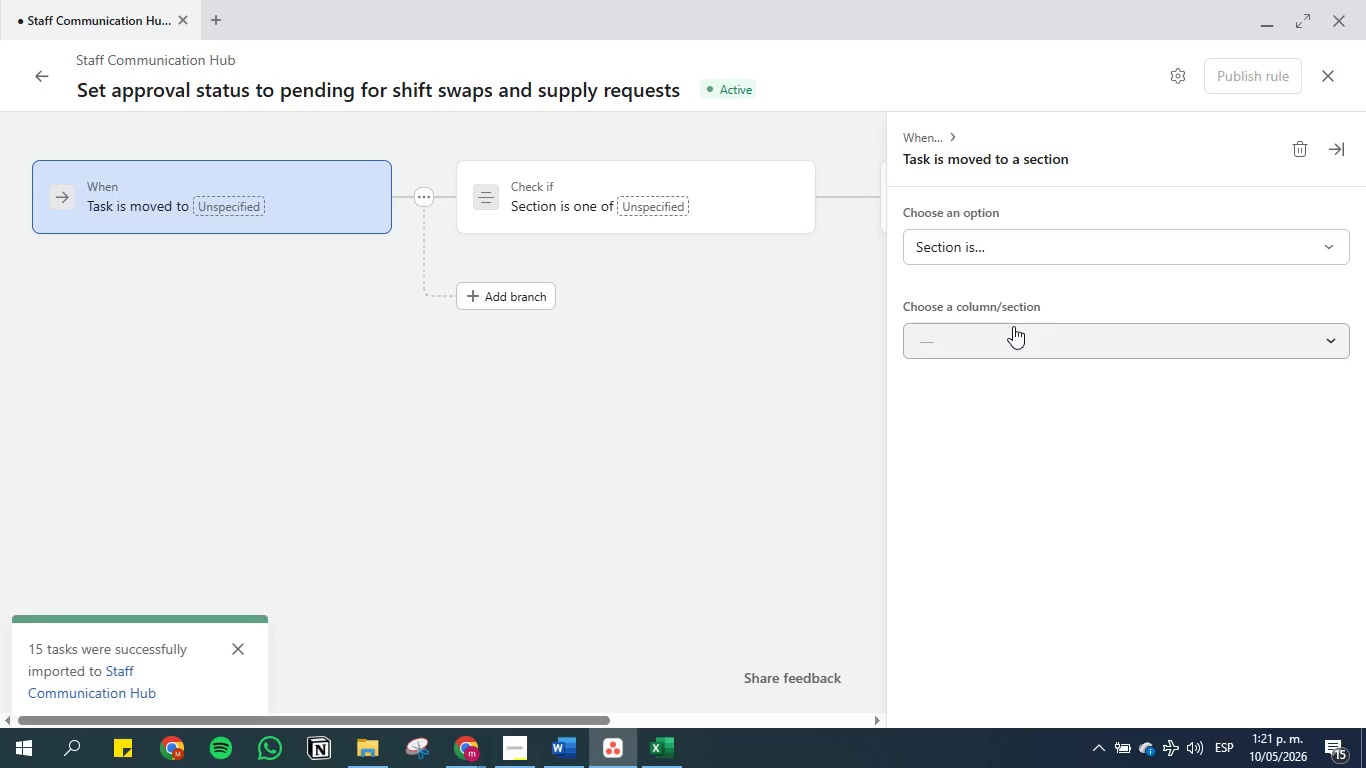 
left_click([1013, 326])
 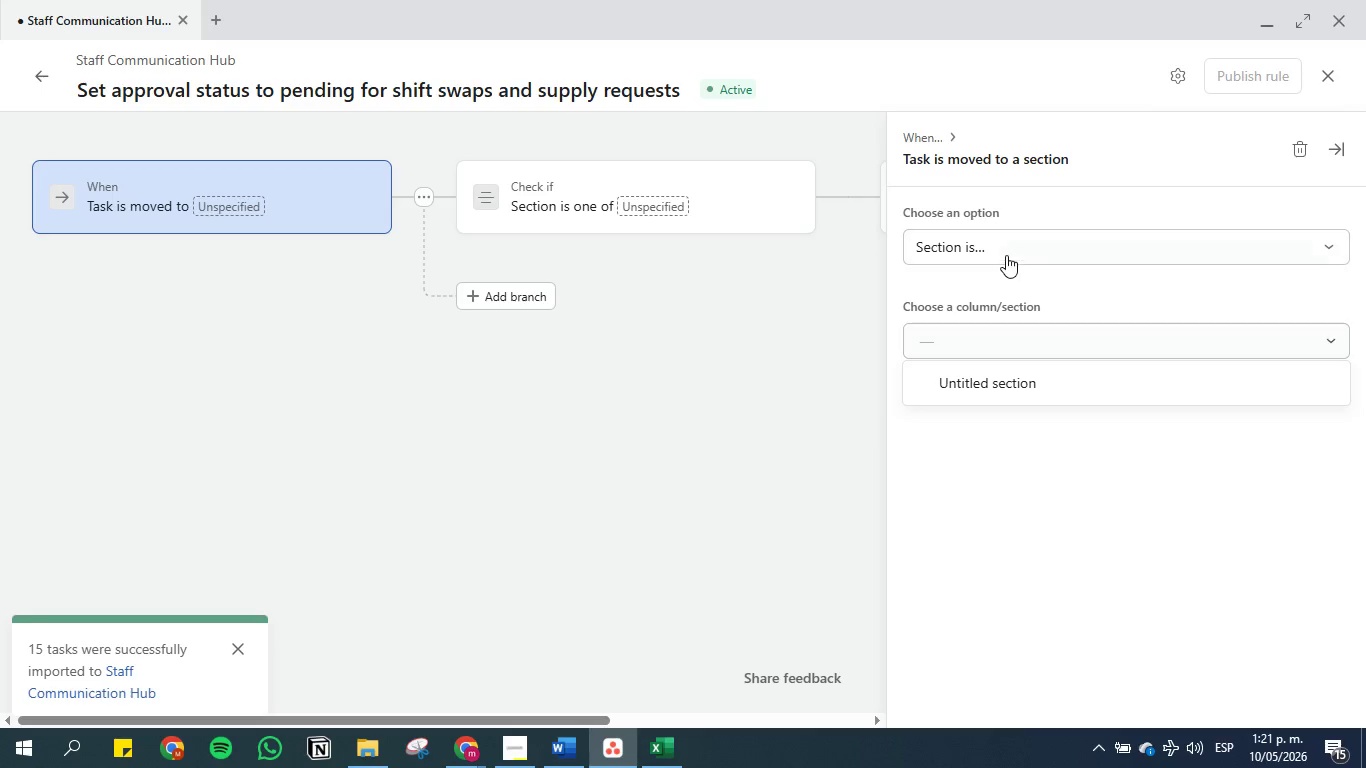 
left_click([1002, 250])
 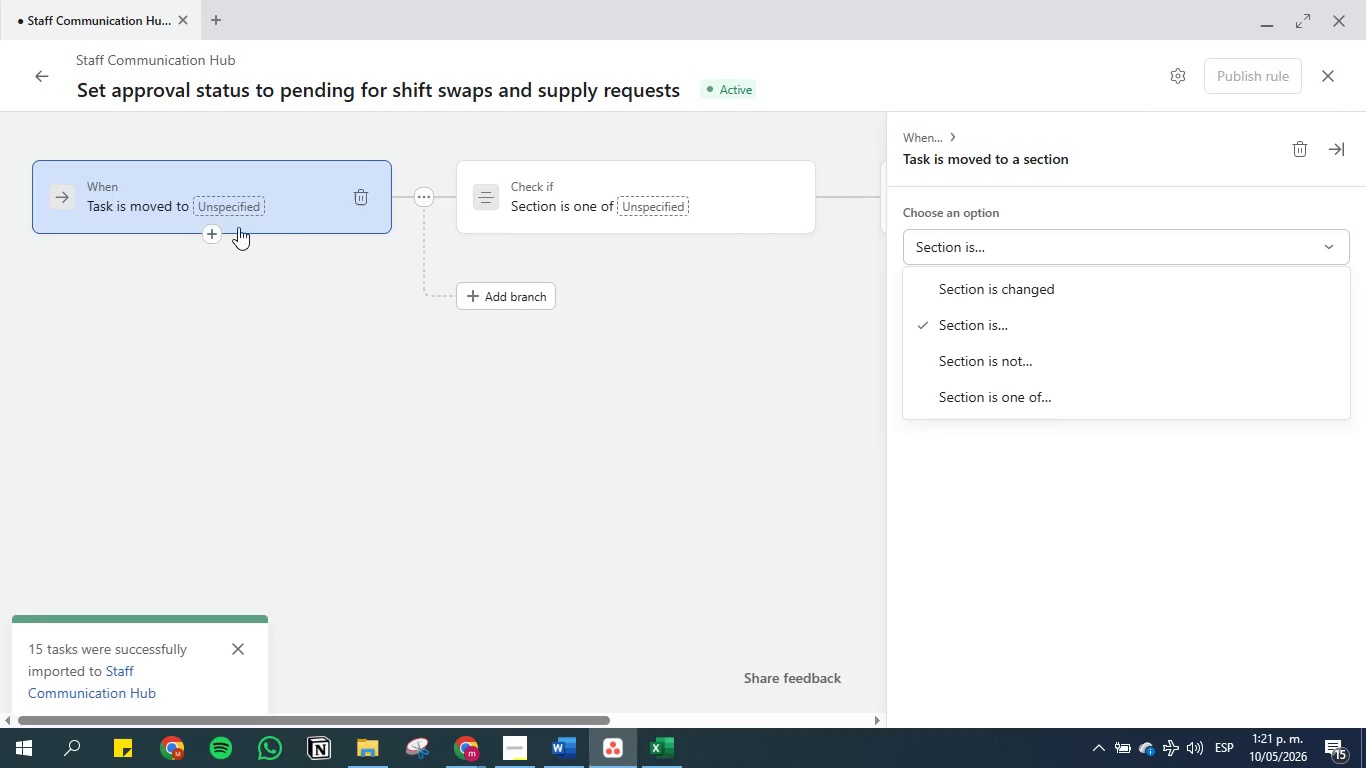 
left_click([213, 228])
 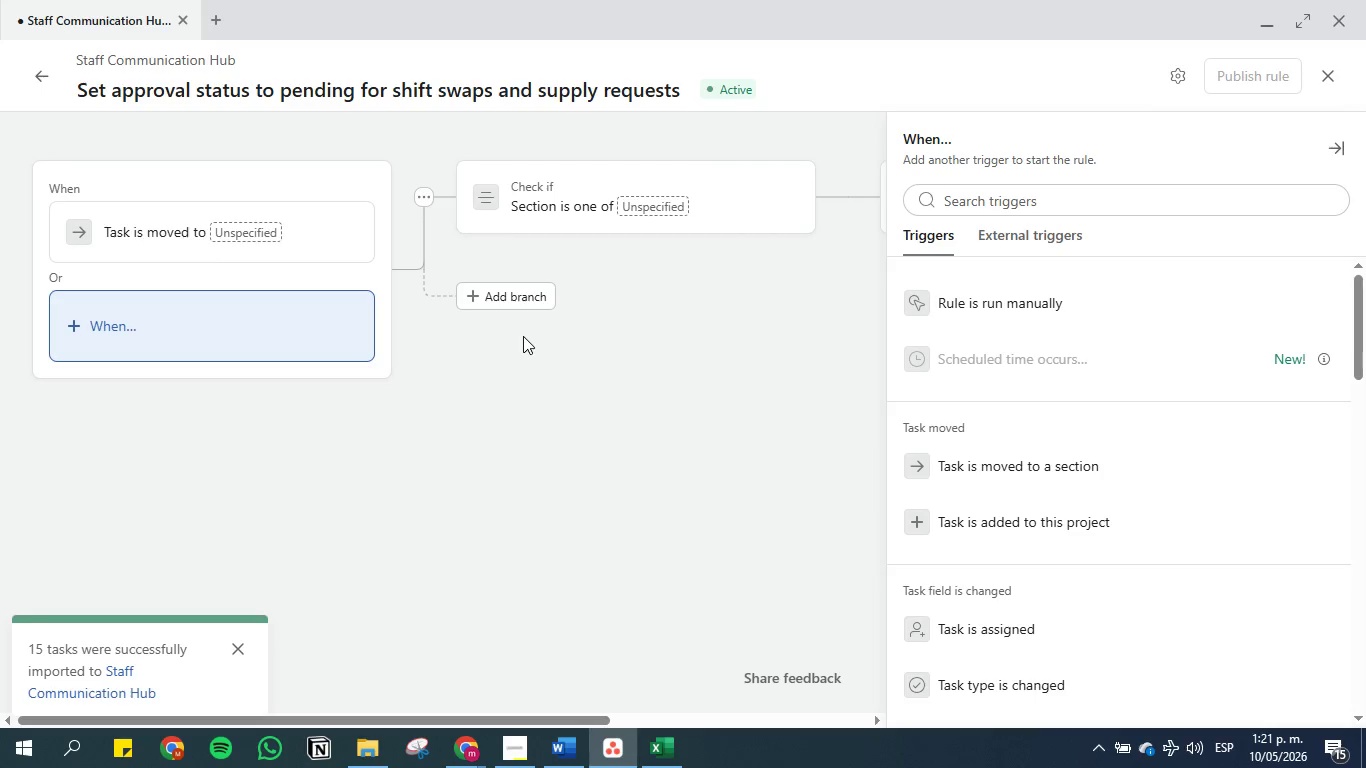 
scroll: coordinate [994, 496], scroll_direction: down, amount: 14.0
 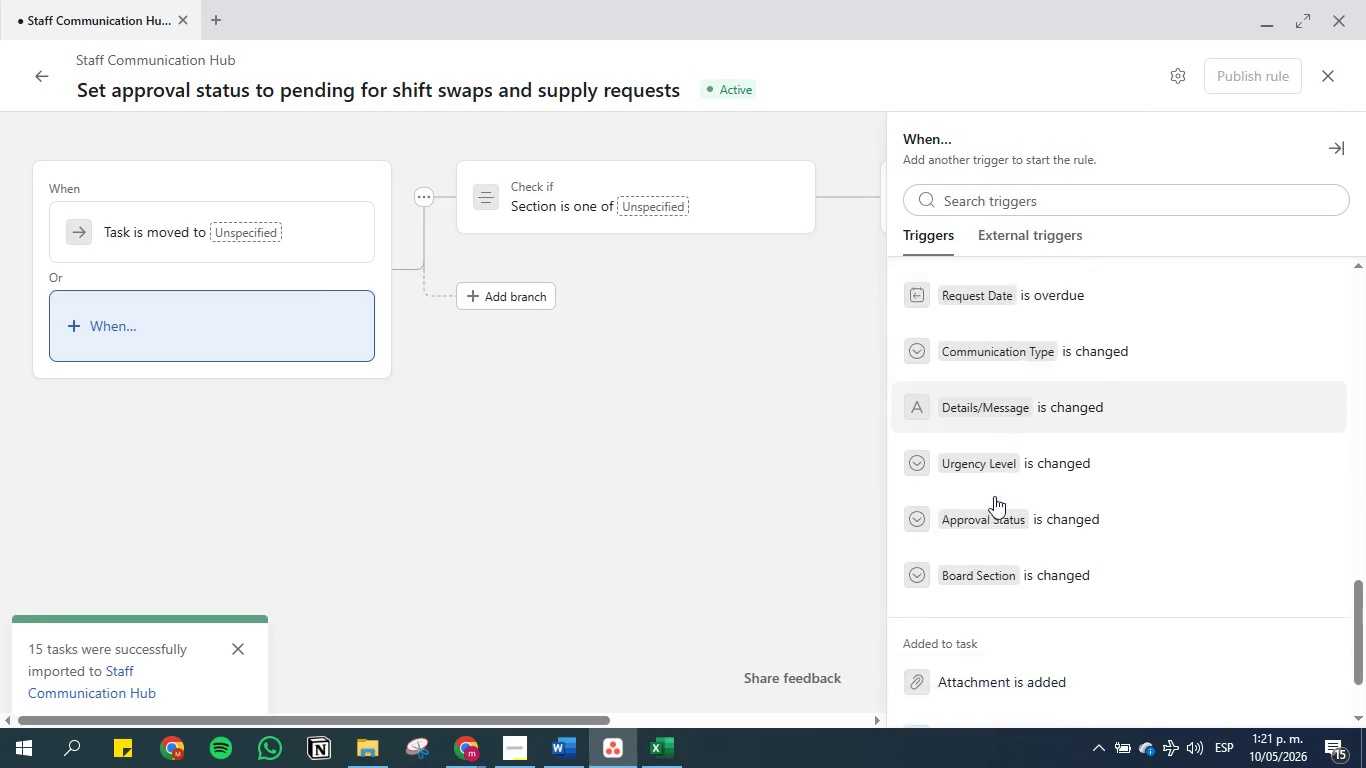 
left_click([1010, 567])
 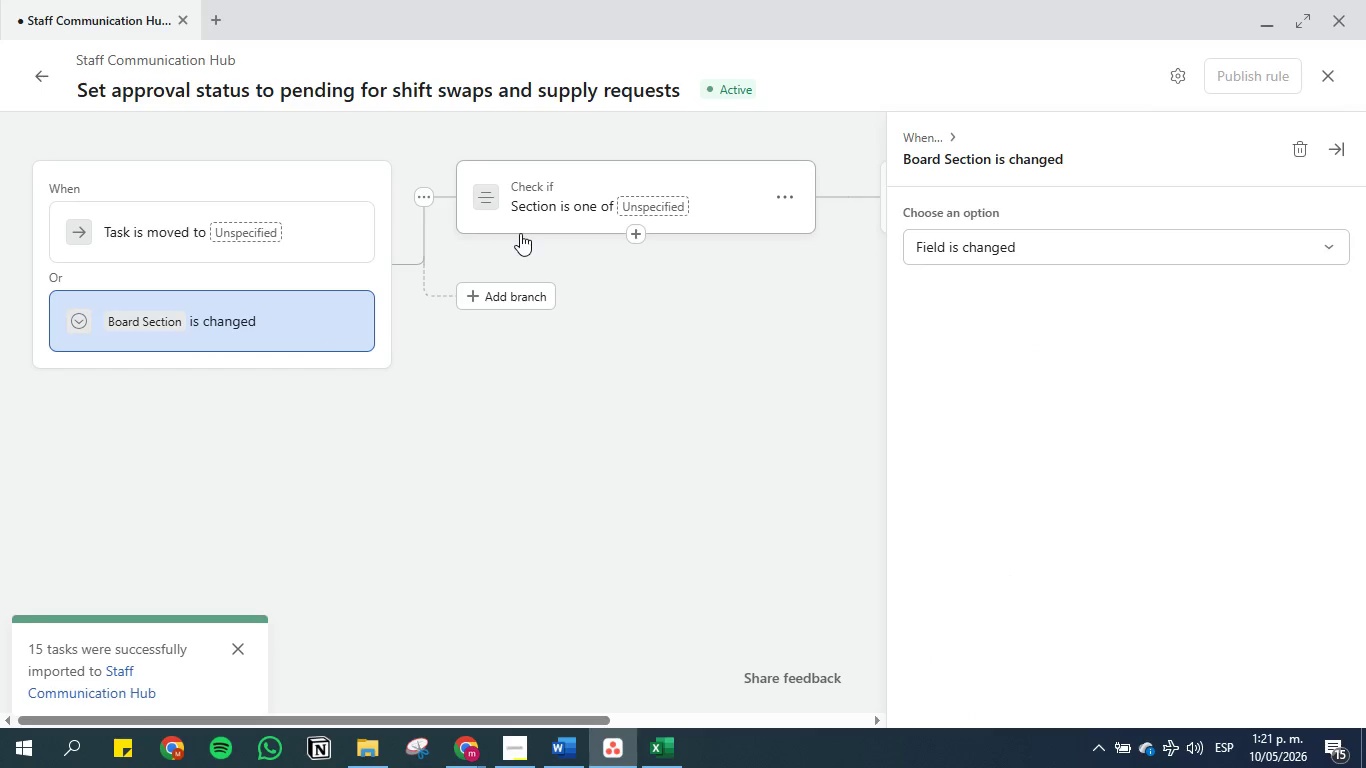 
left_click([976, 239])
 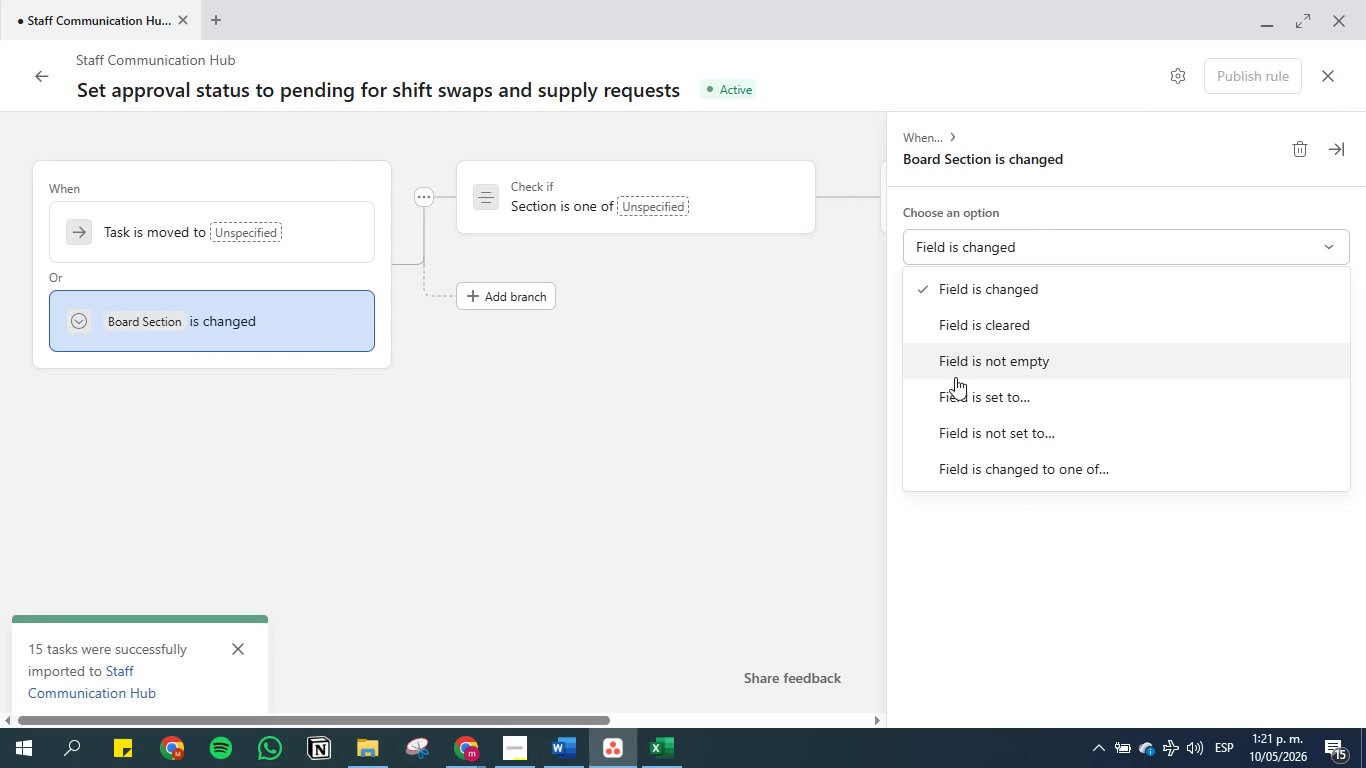 
left_click([955, 395])
 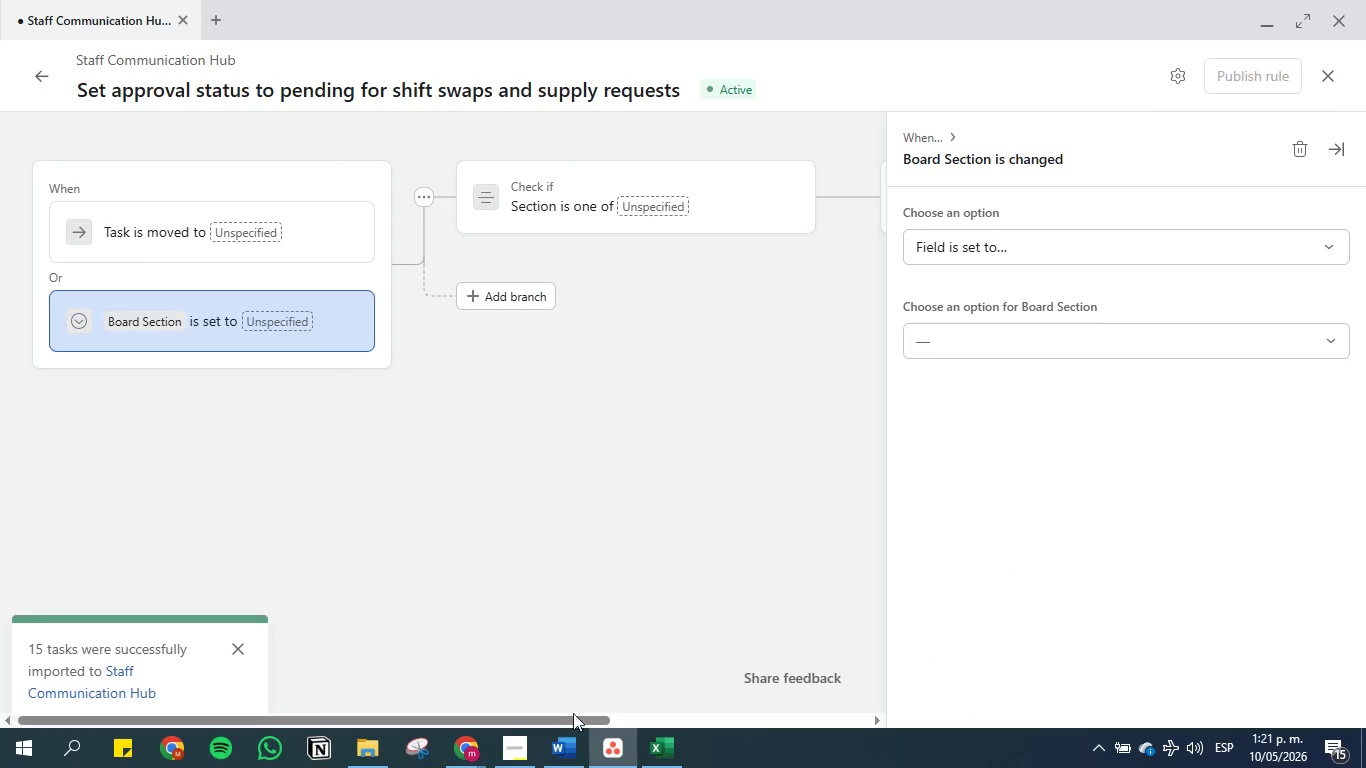 
left_click([570, 740])
 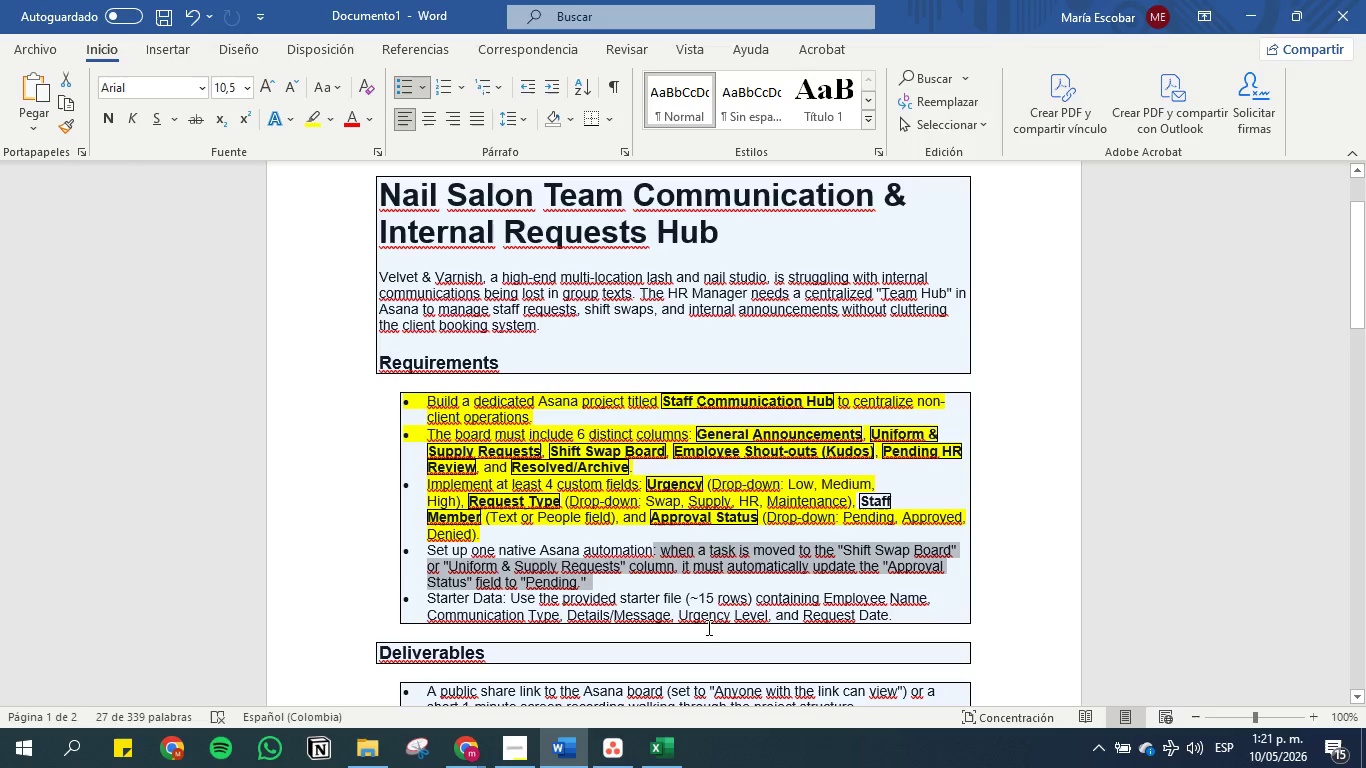 
wait(6.33)
 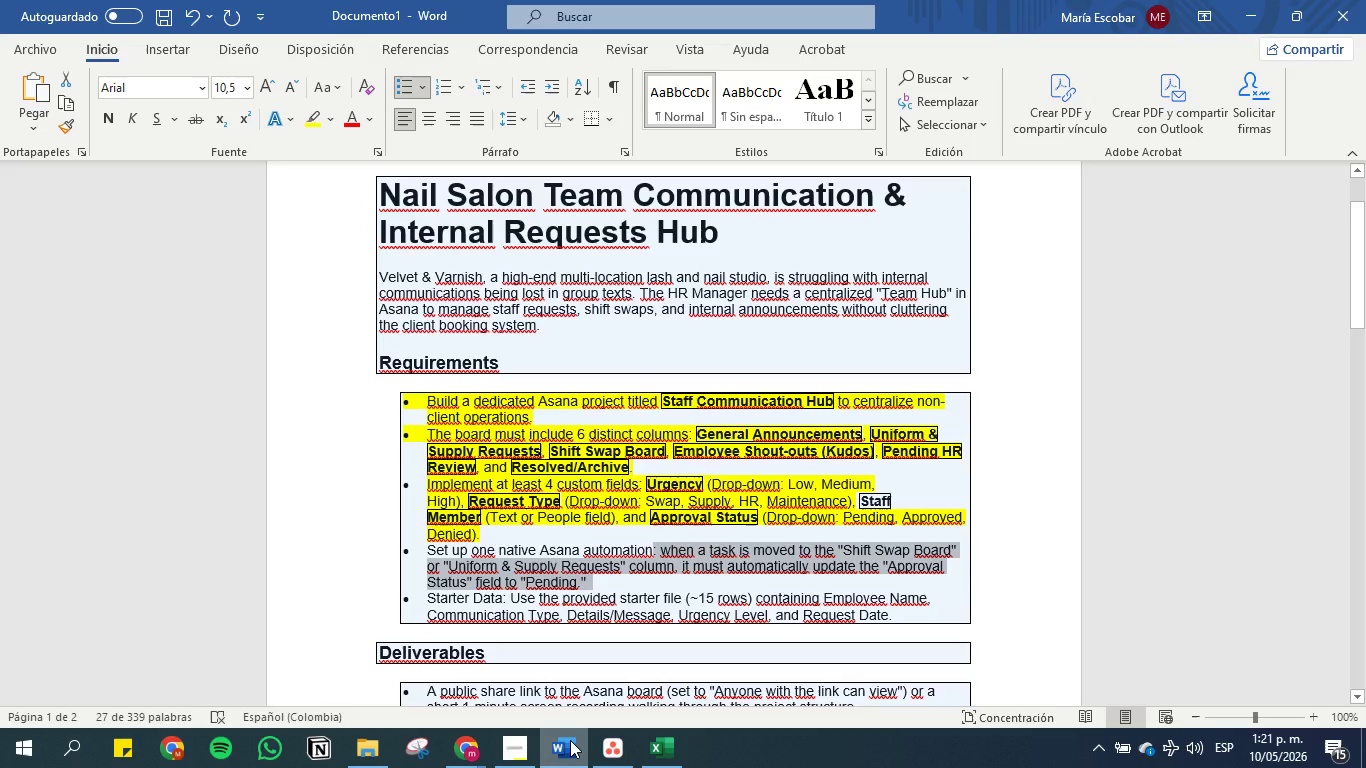 
left_click([606, 746])
 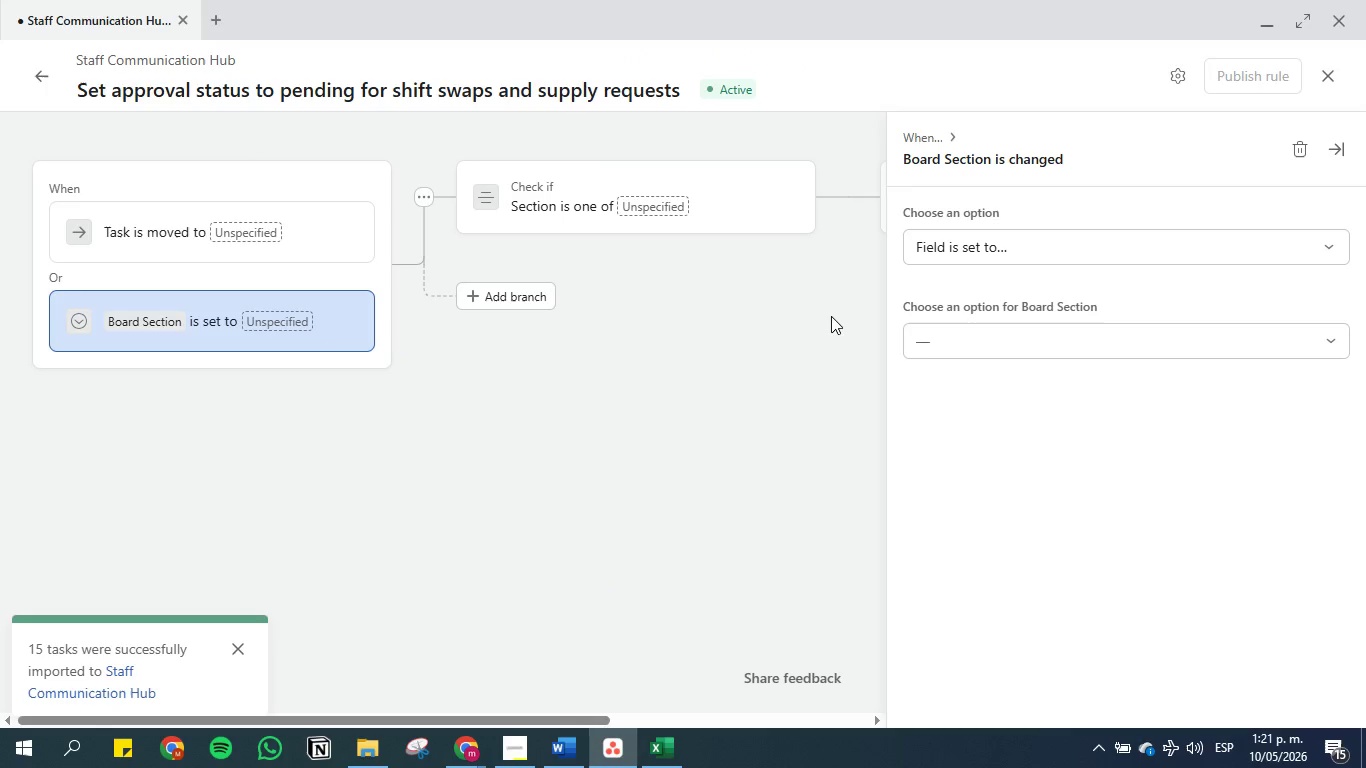 
left_click([950, 339])
 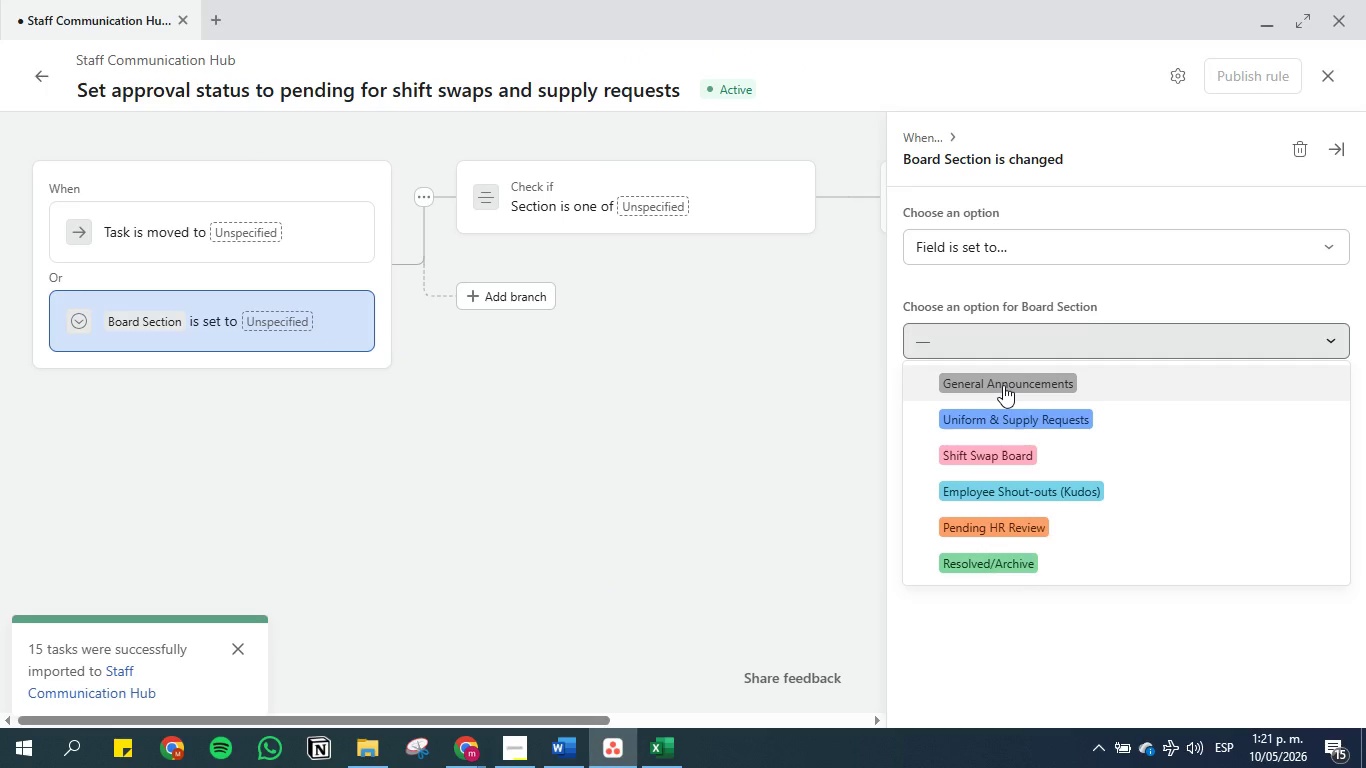 
left_click([1006, 446])
 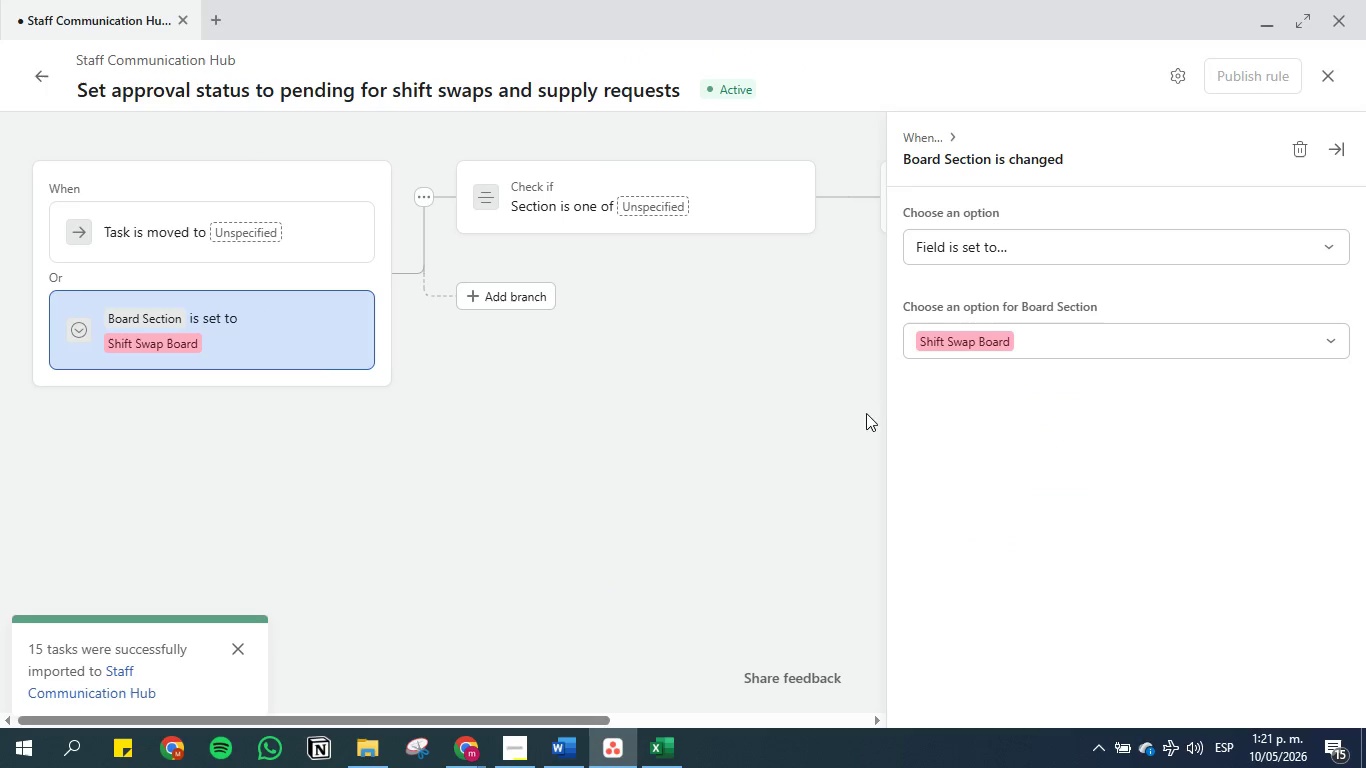 
left_click([857, 413])
 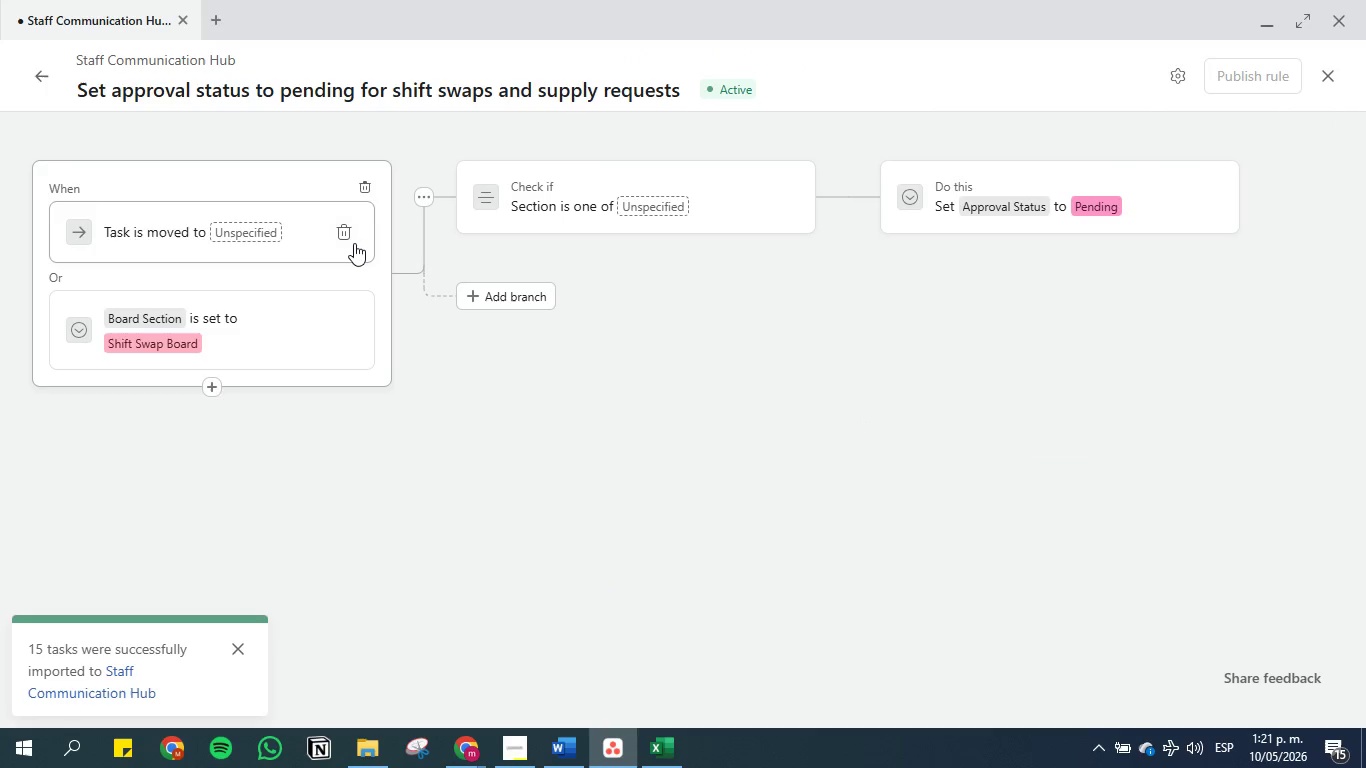 
left_click([345, 236])
 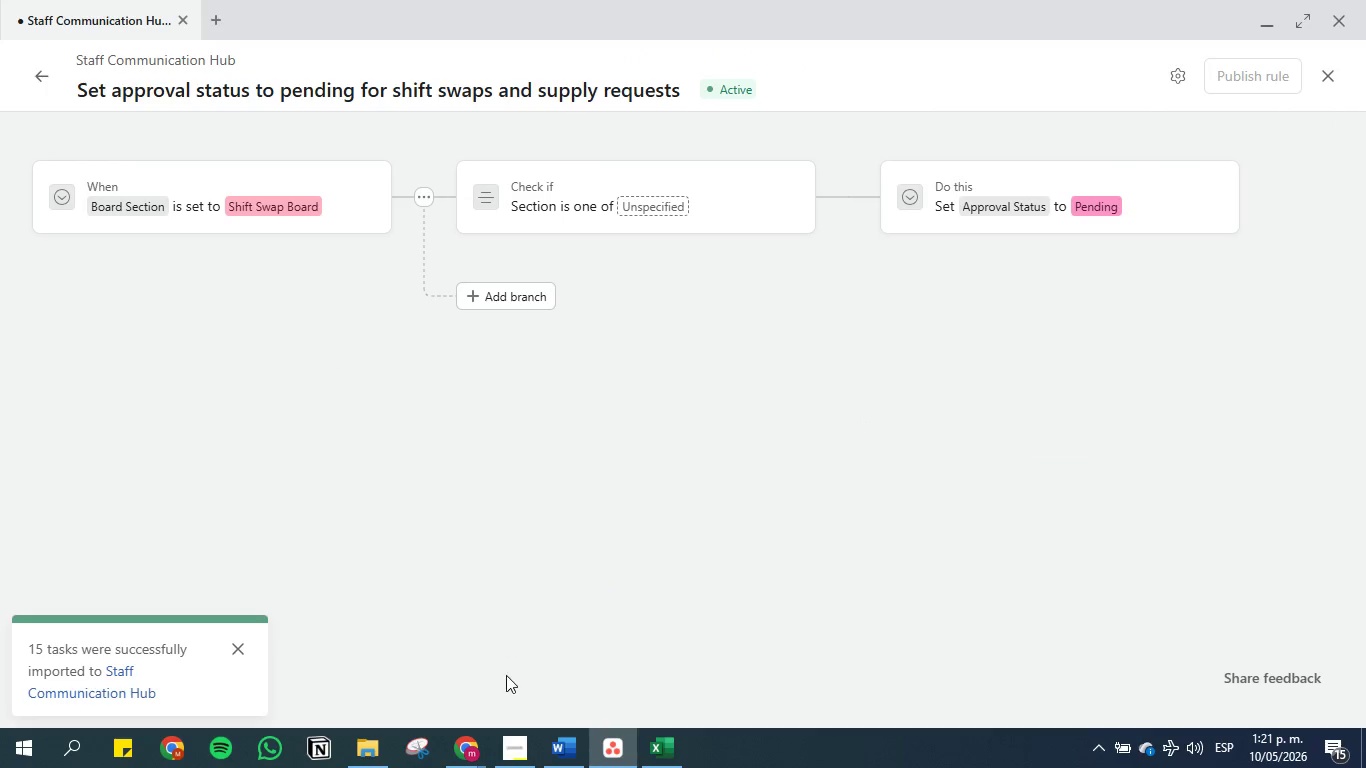 
left_click([559, 749])
 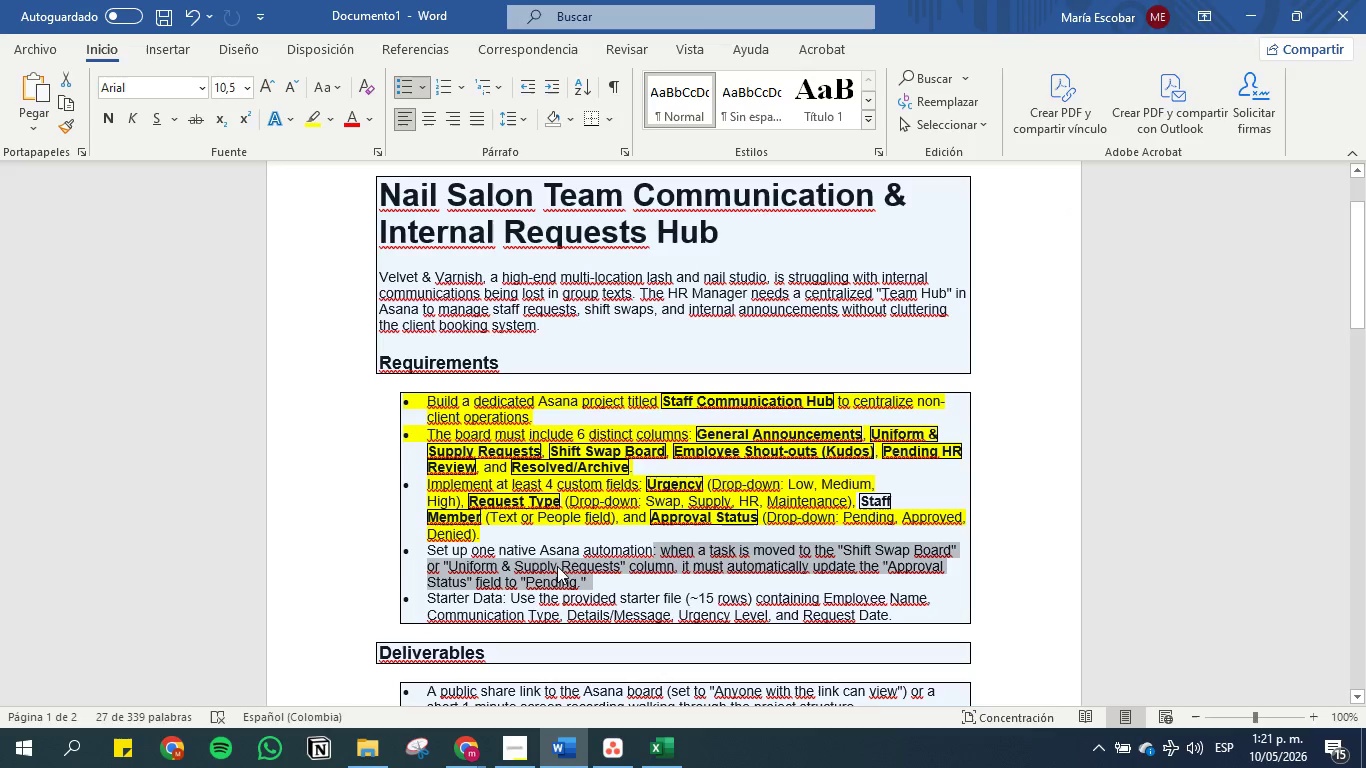 
left_click([579, 556])
 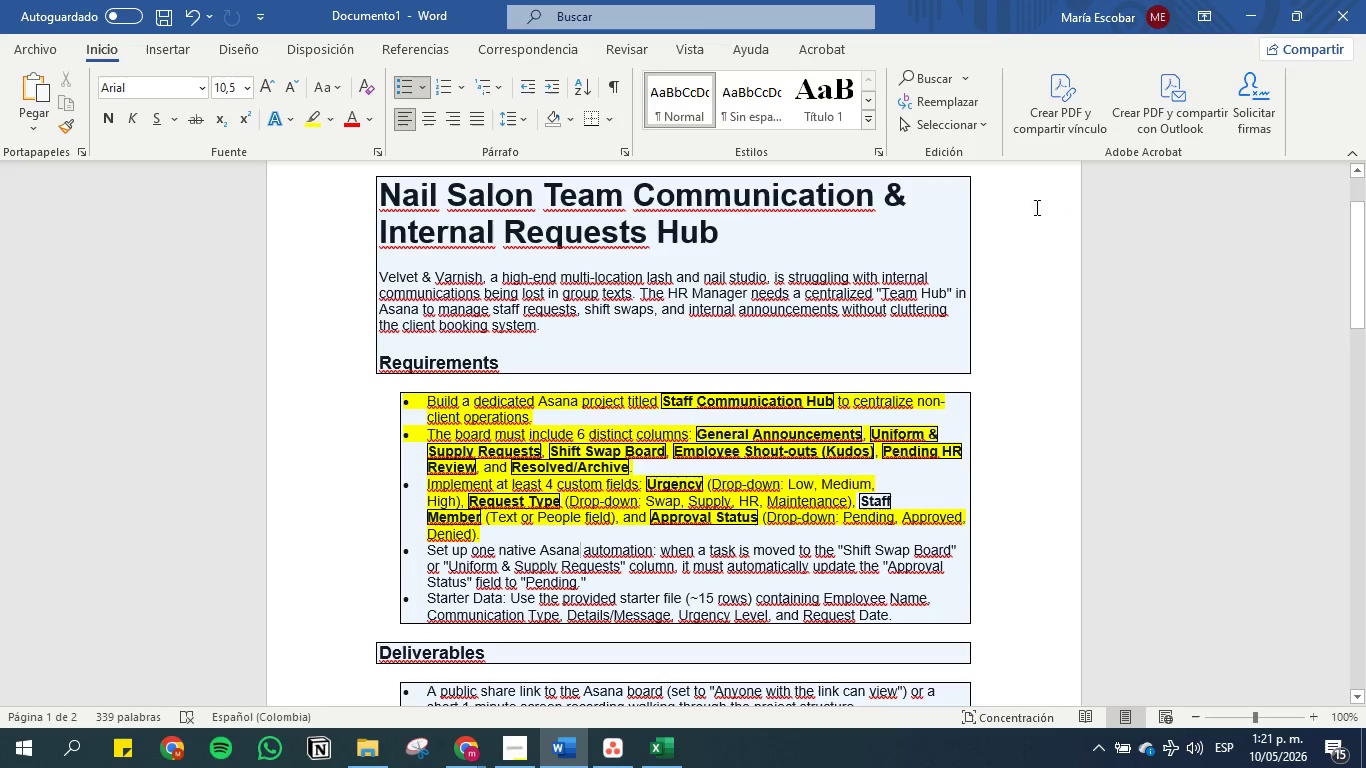 
wait(5.5)
 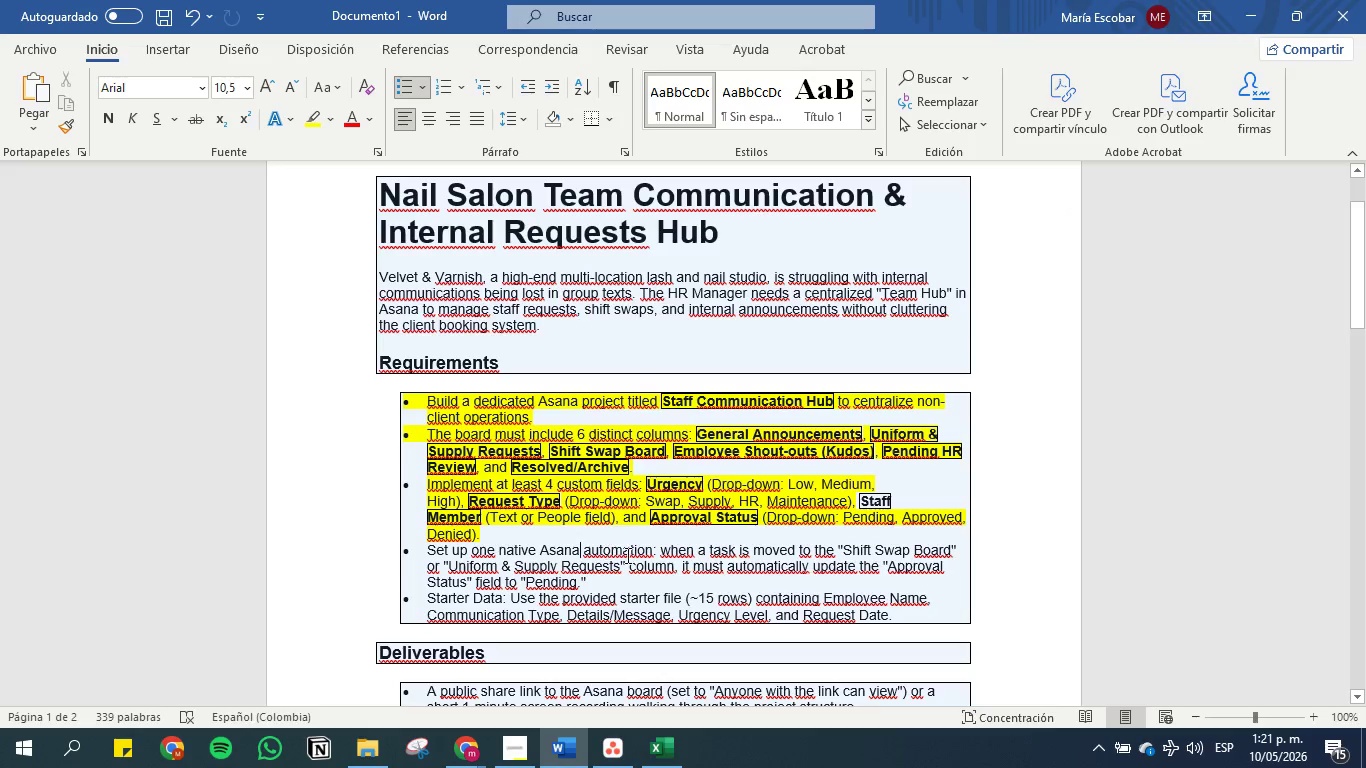 
left_click([1259, 16])
 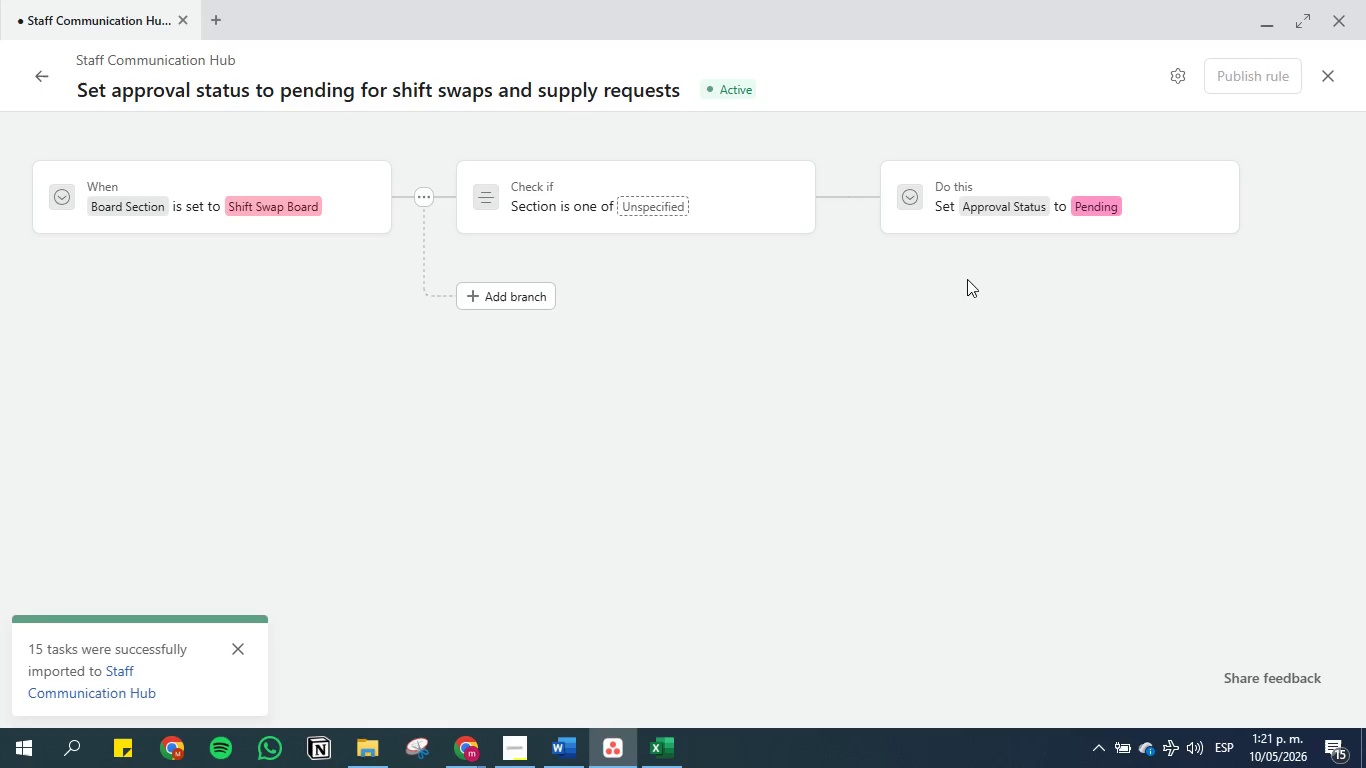 
wait(6.67)
 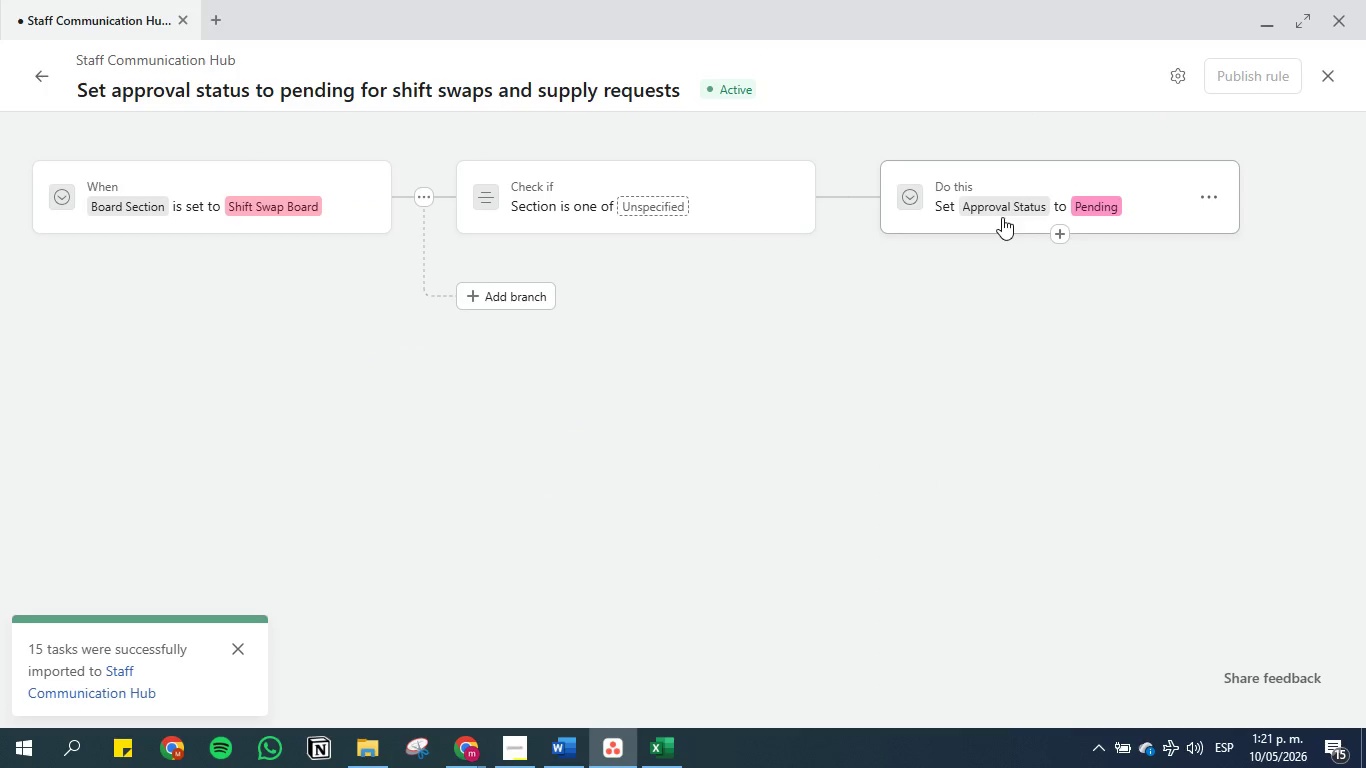 
left_click([1020, 285])
 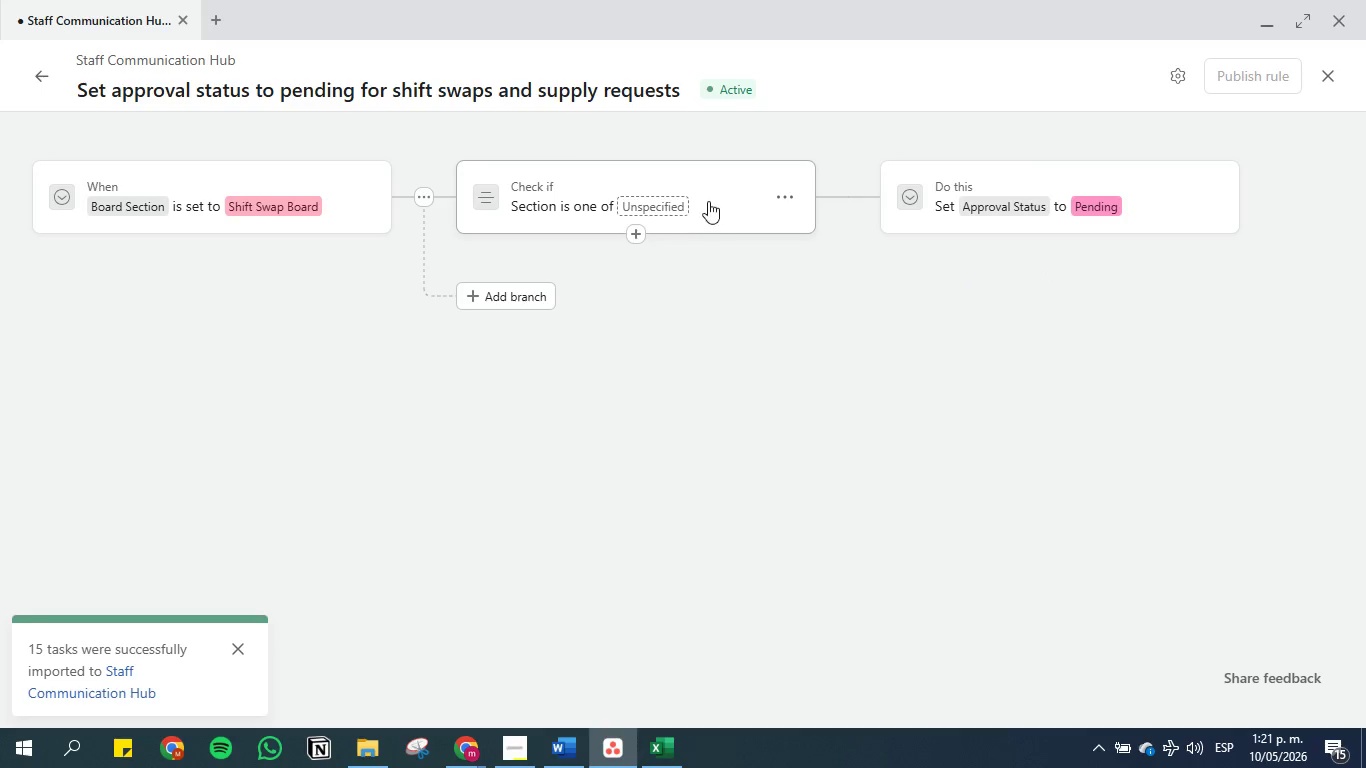 
left_click([789, 198])
 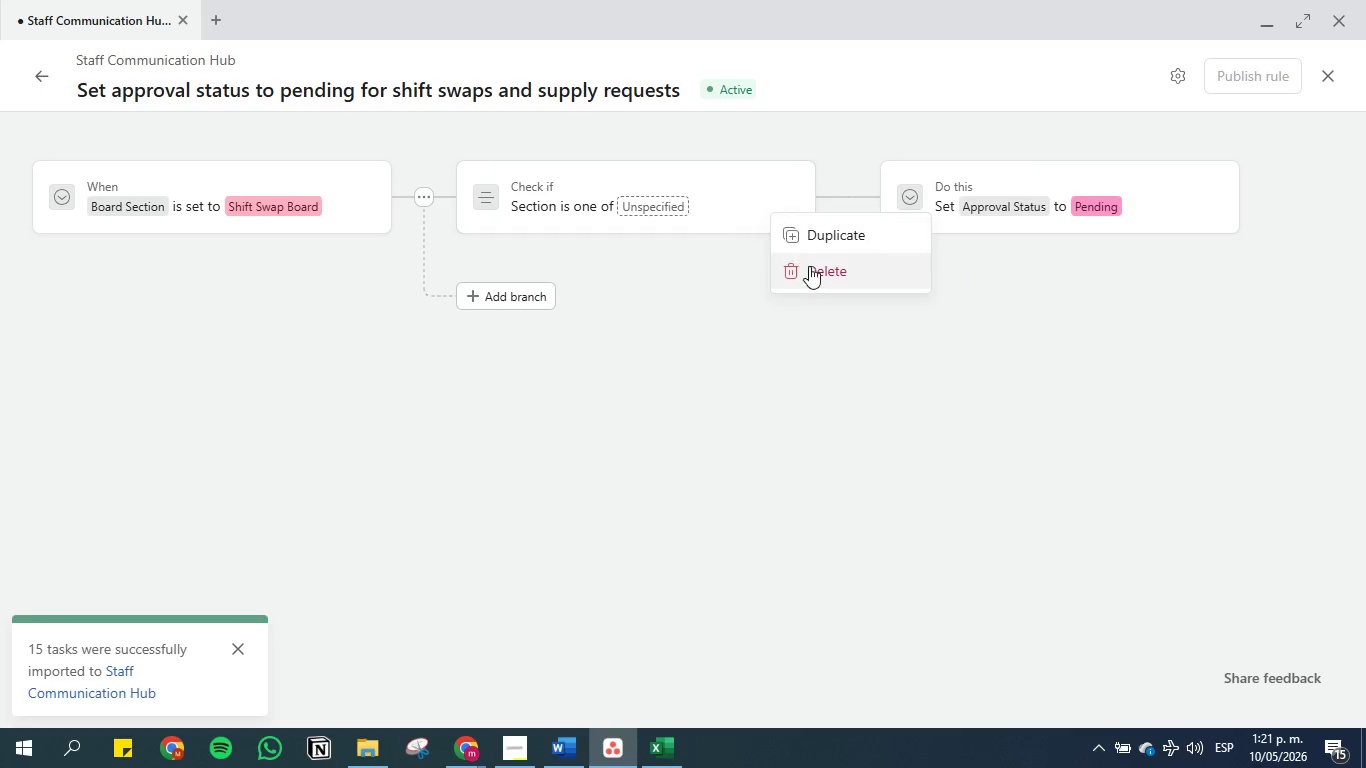 
left_click([809, 268])
 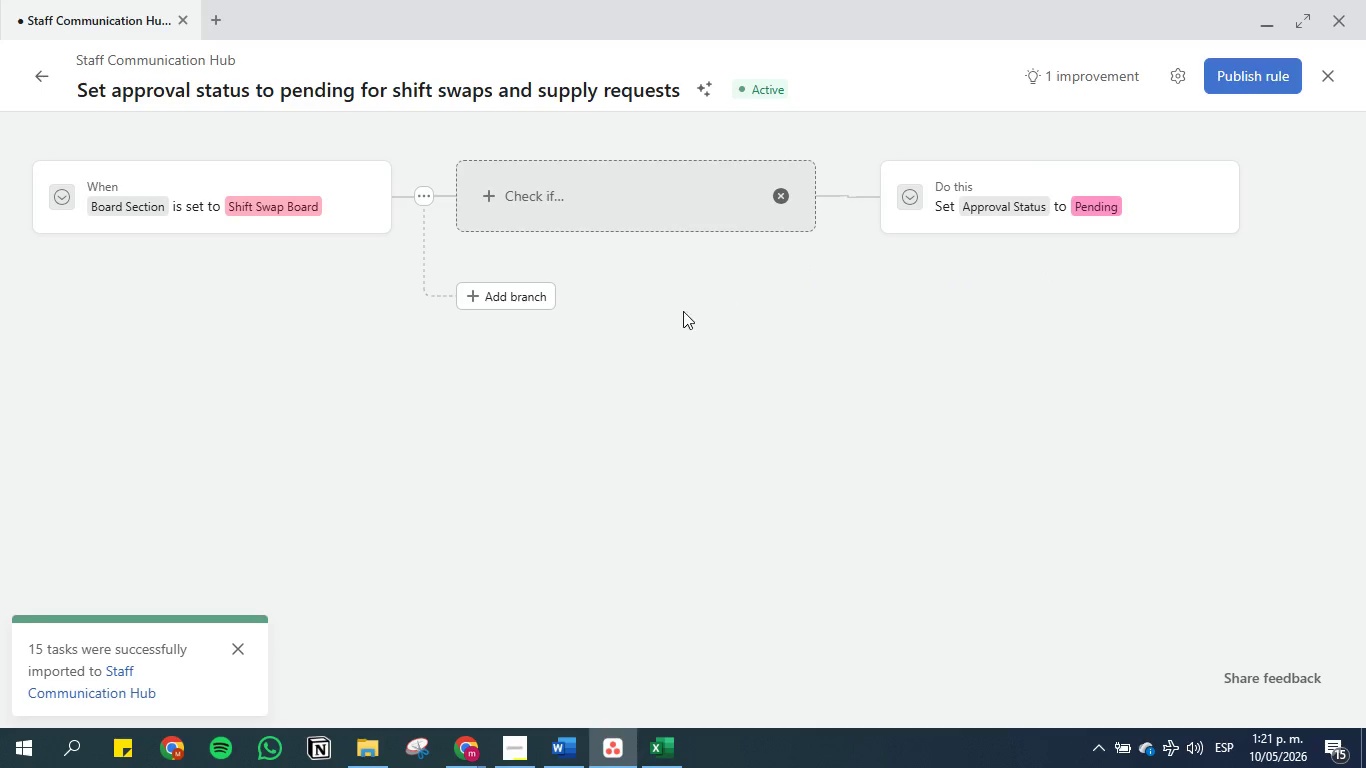 
left_click([683, 311])
 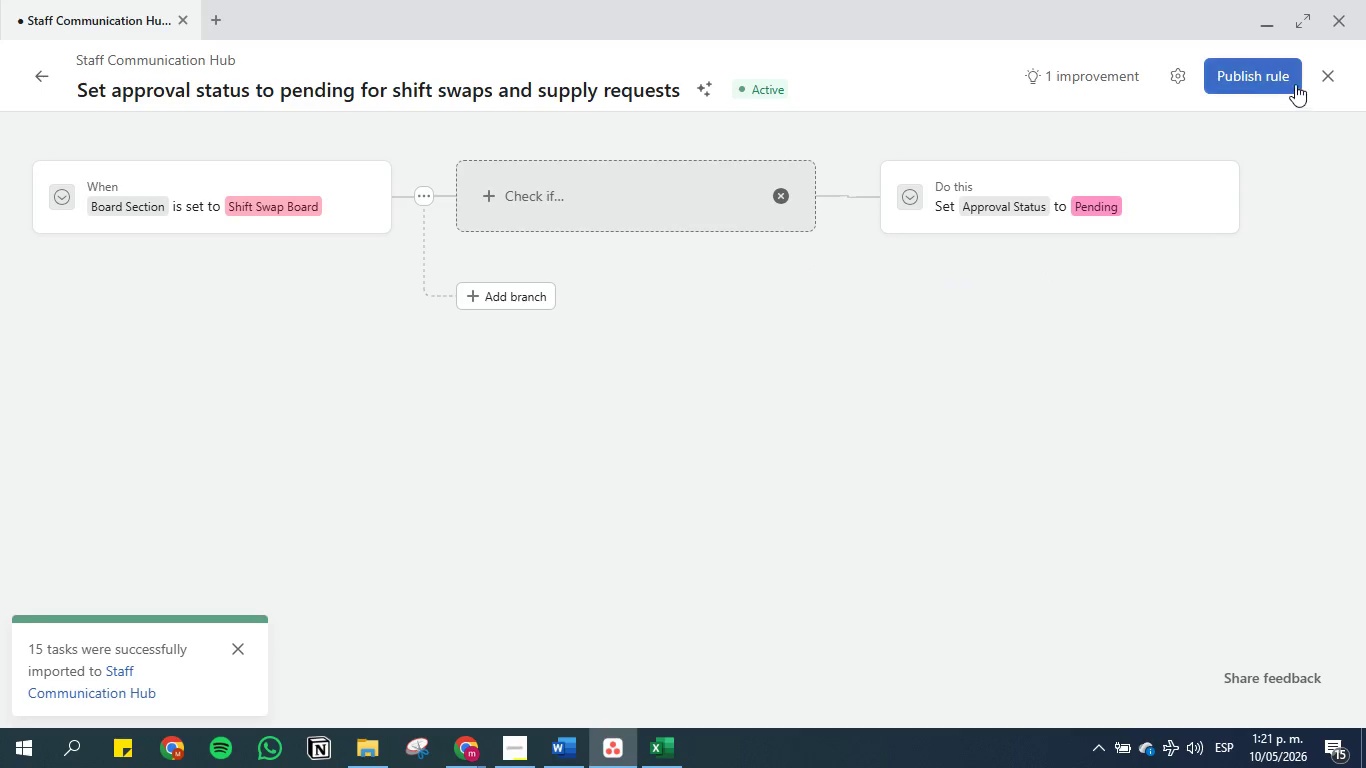 
left_click([1233, 74])
 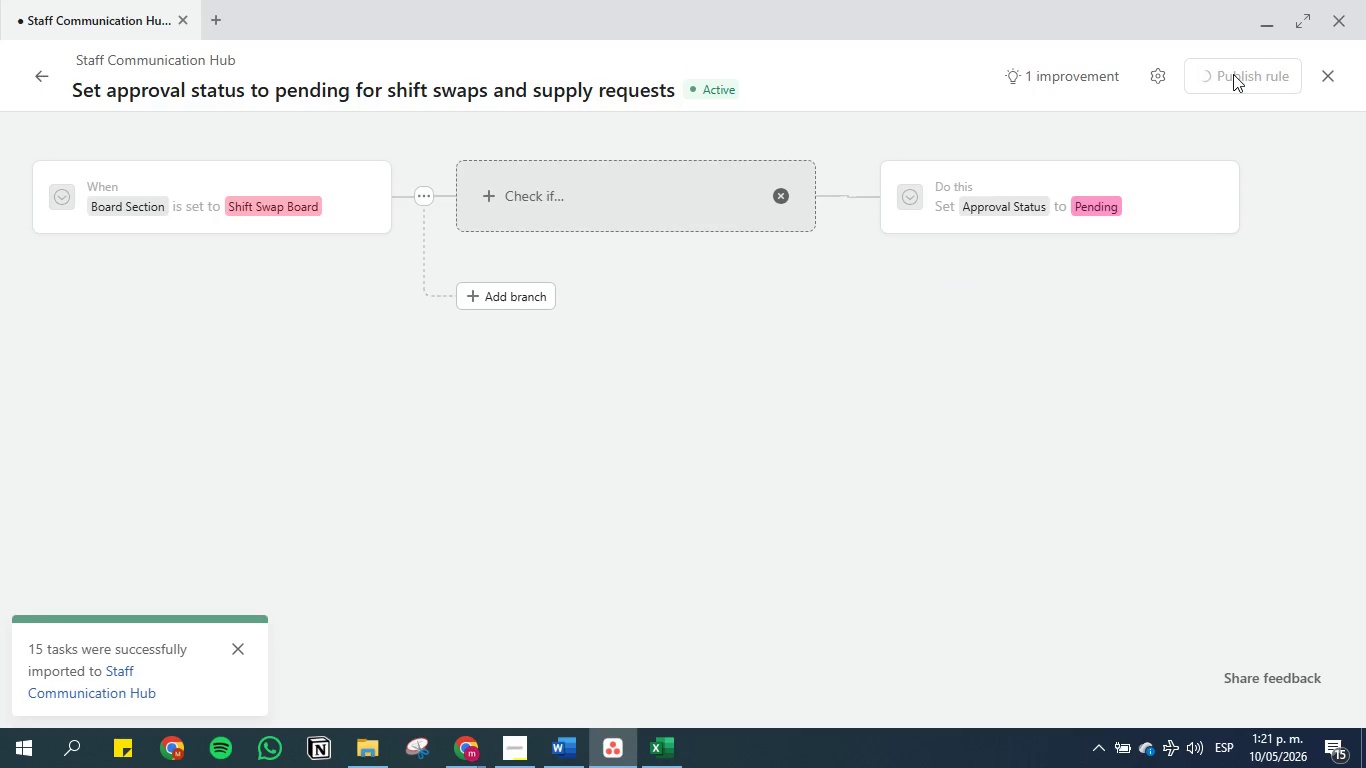 
mouse_move([1182, 88])
 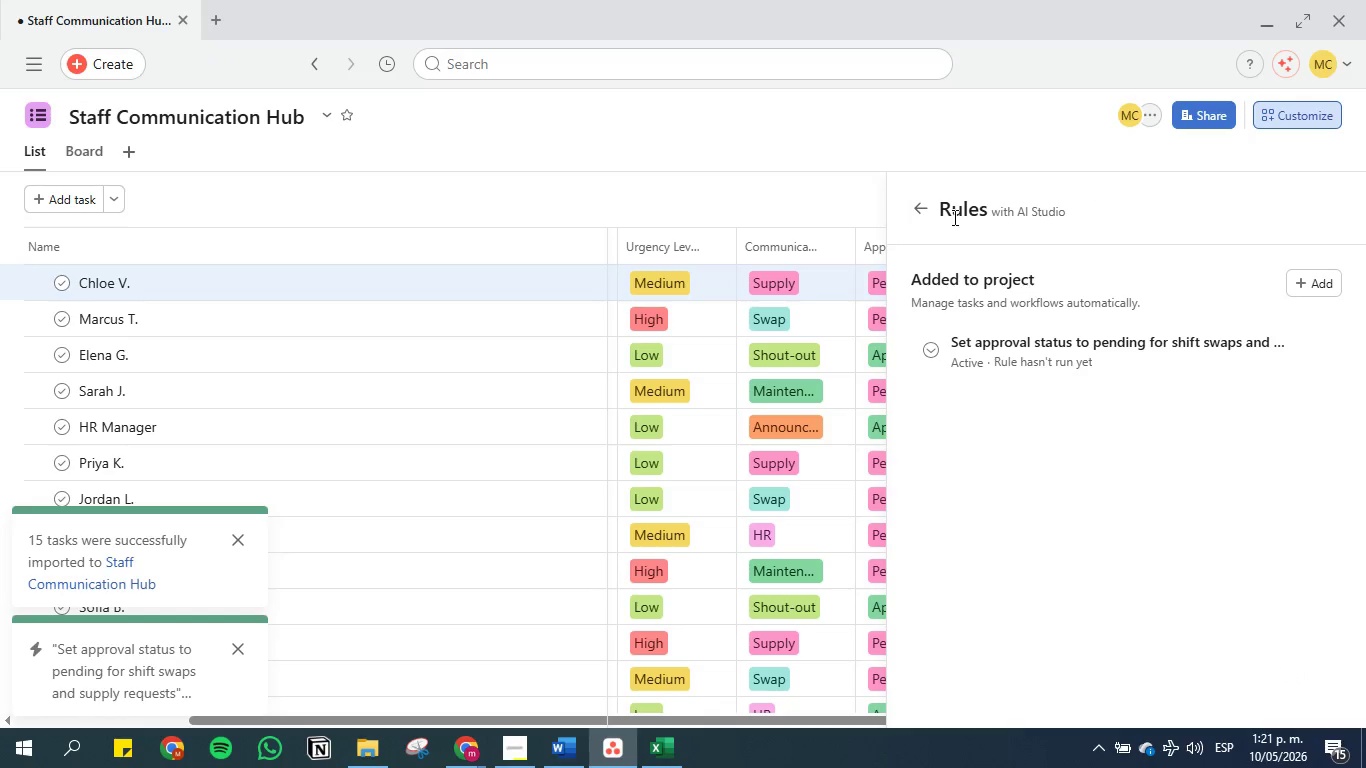 
left_click([920, 207])
 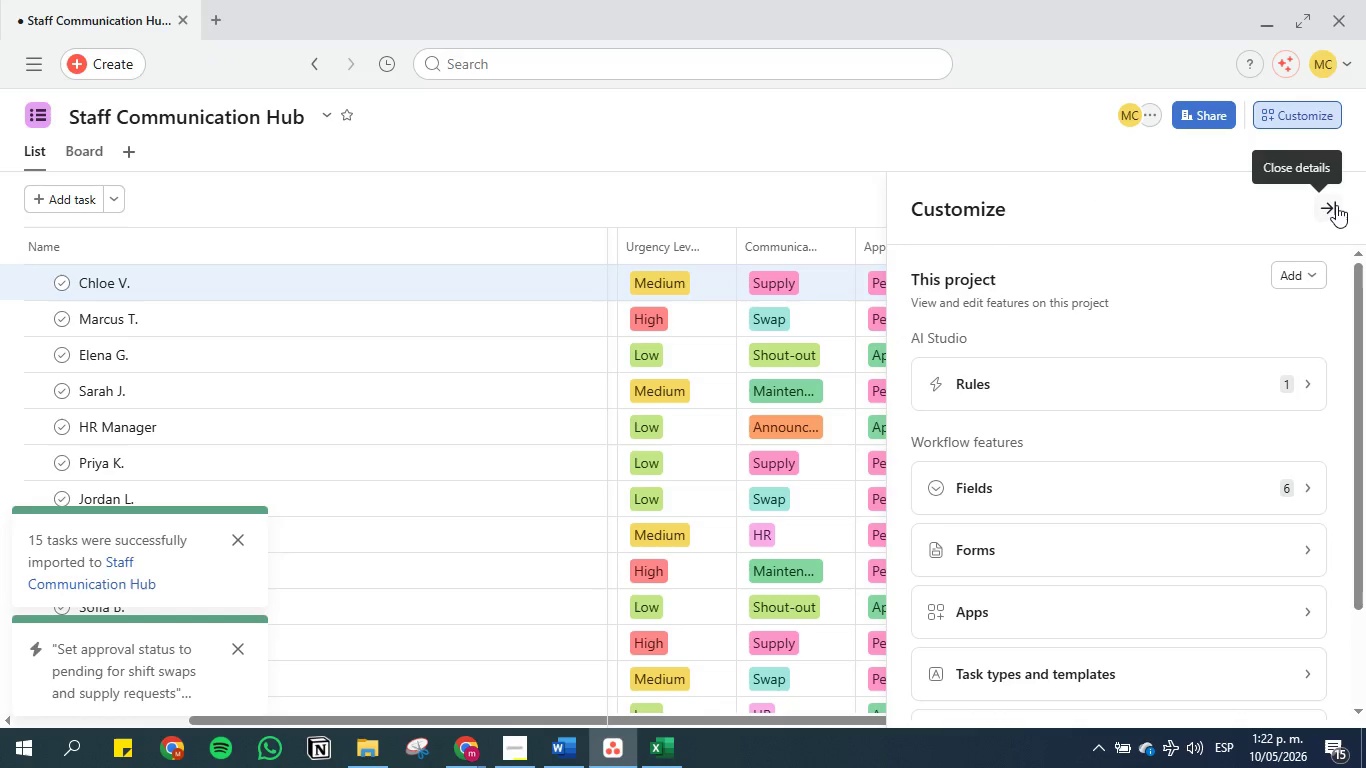 
left_click([1336, 205])
 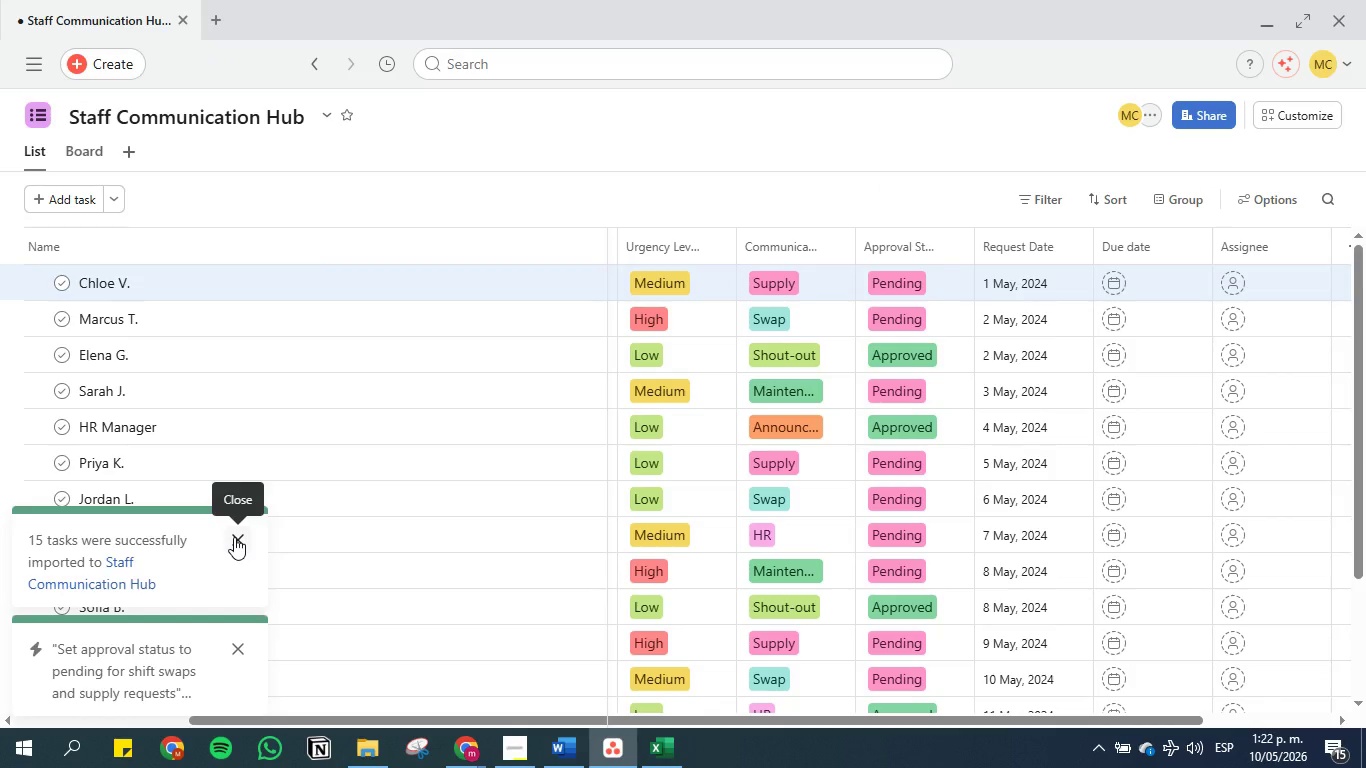 
left_click([234, 537])
 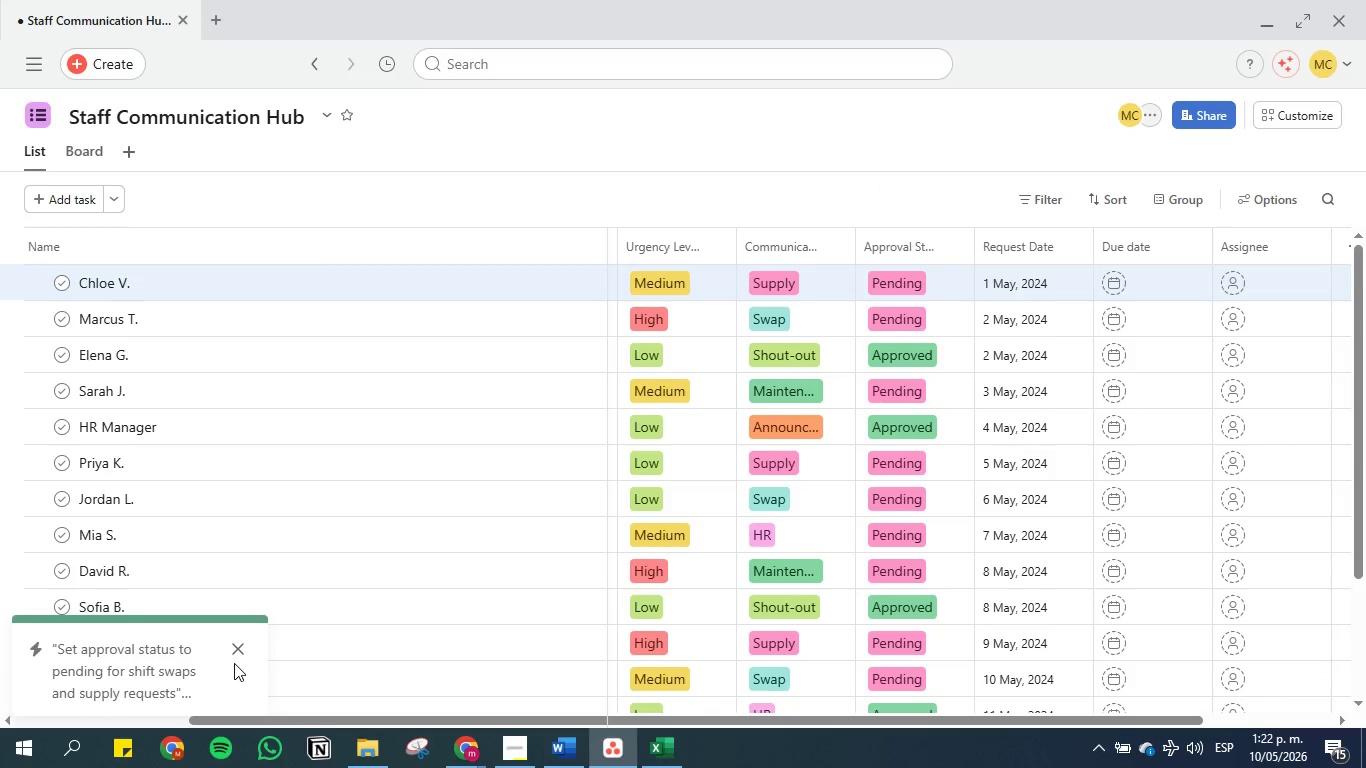 
left_click([239, 652])
 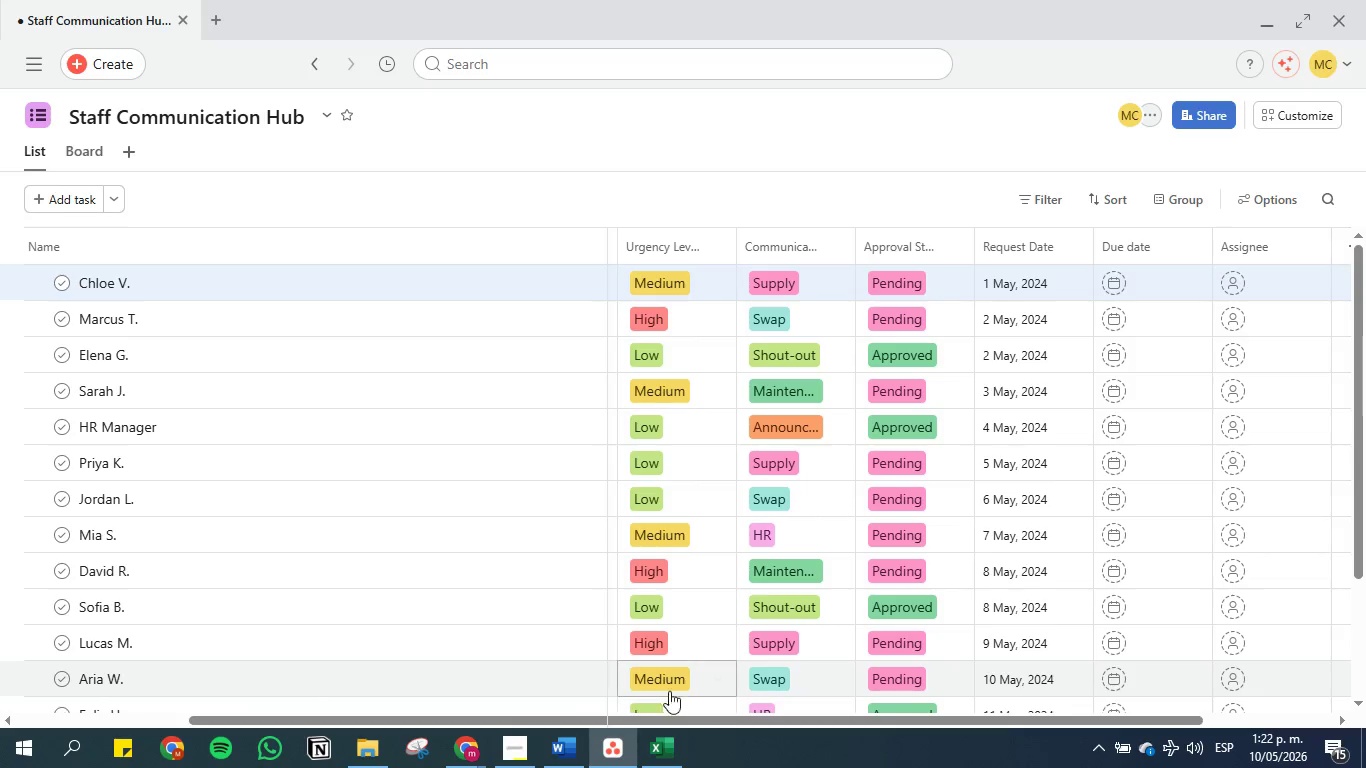 
left_click([811, 745])
 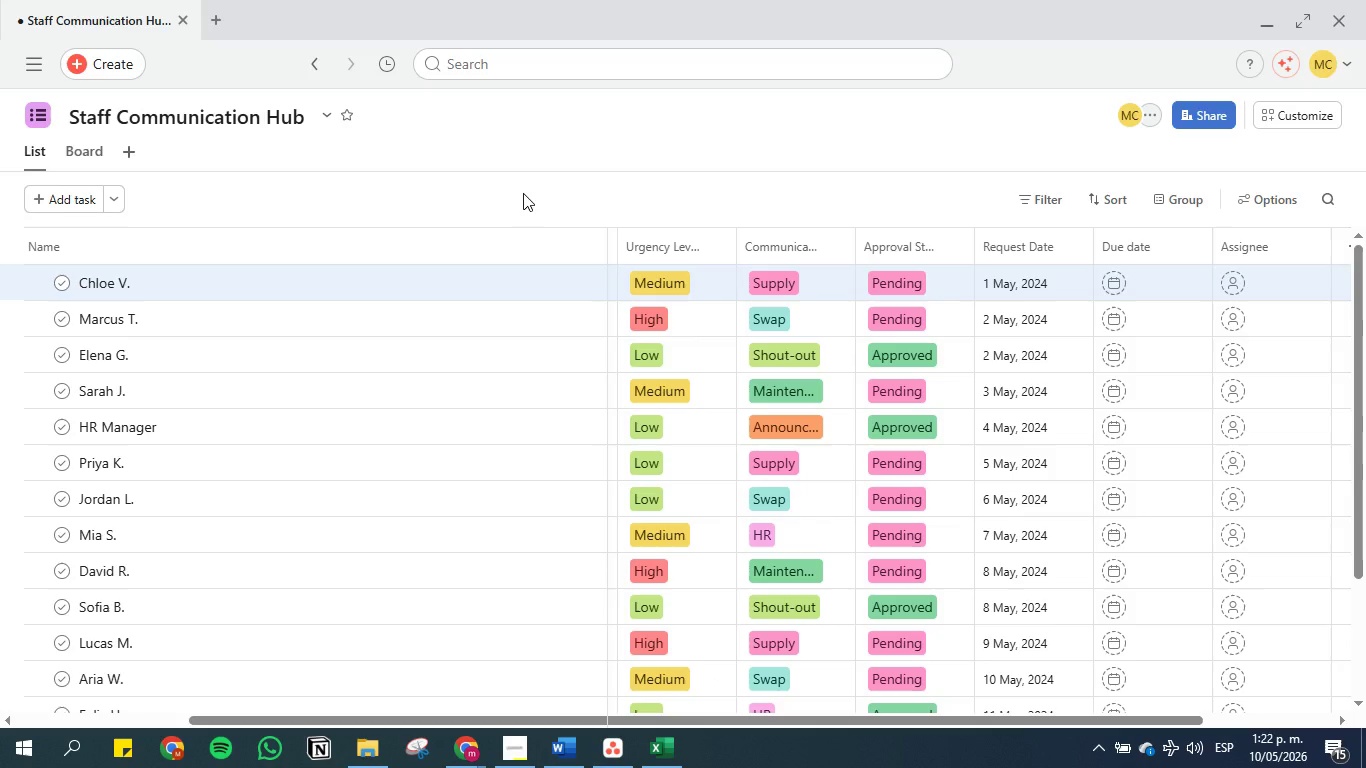 
wait(14.73)
 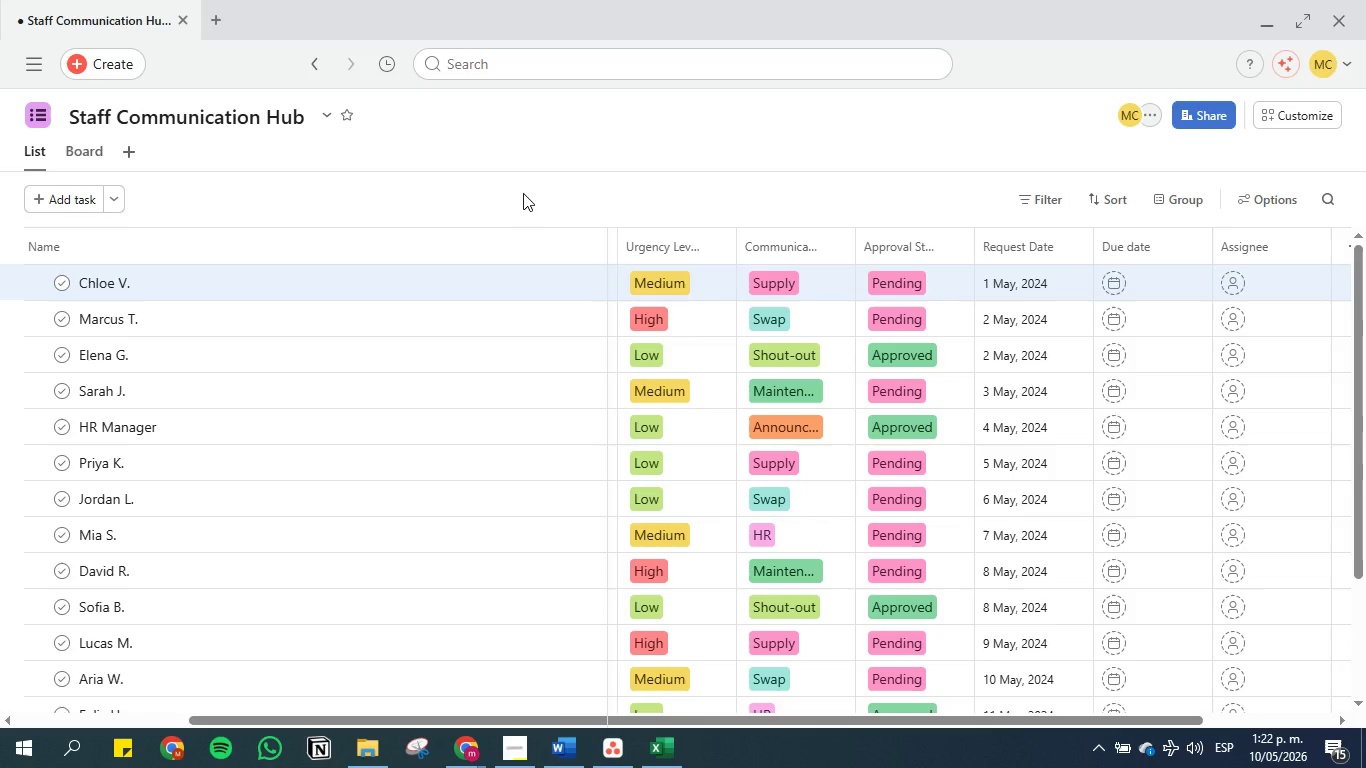 
left_click([550, 742])
 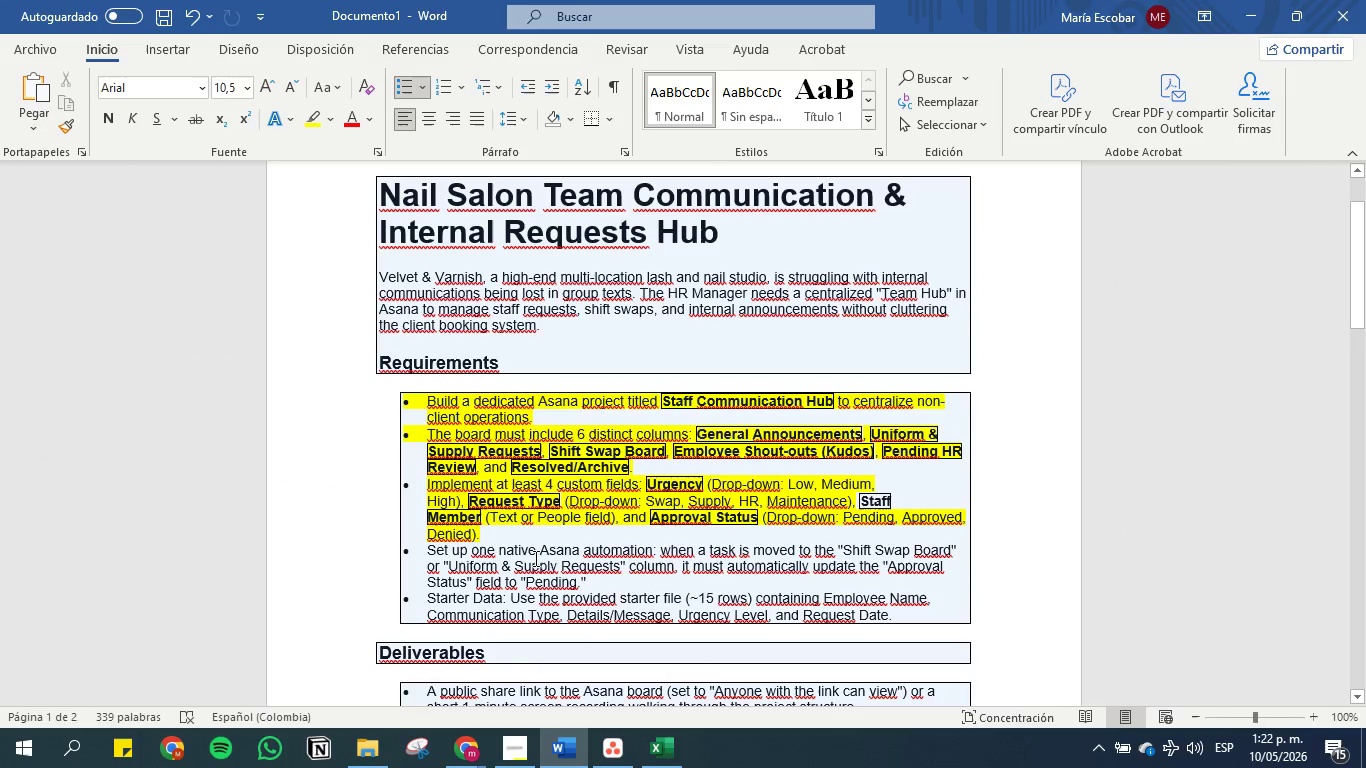 
left_click([527, 550])
 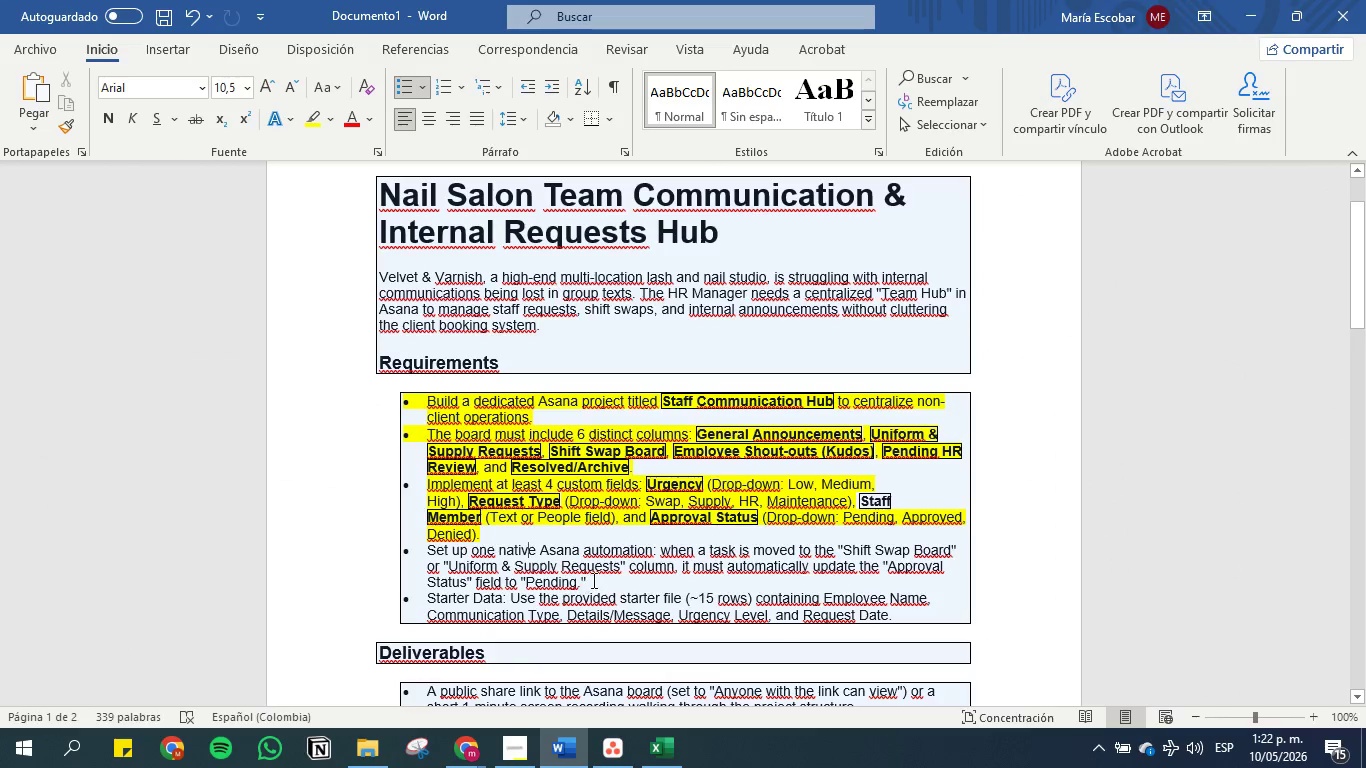 
left_click_drag(start_coordinate=[592, 580], to_coordinate=[421, 542])
 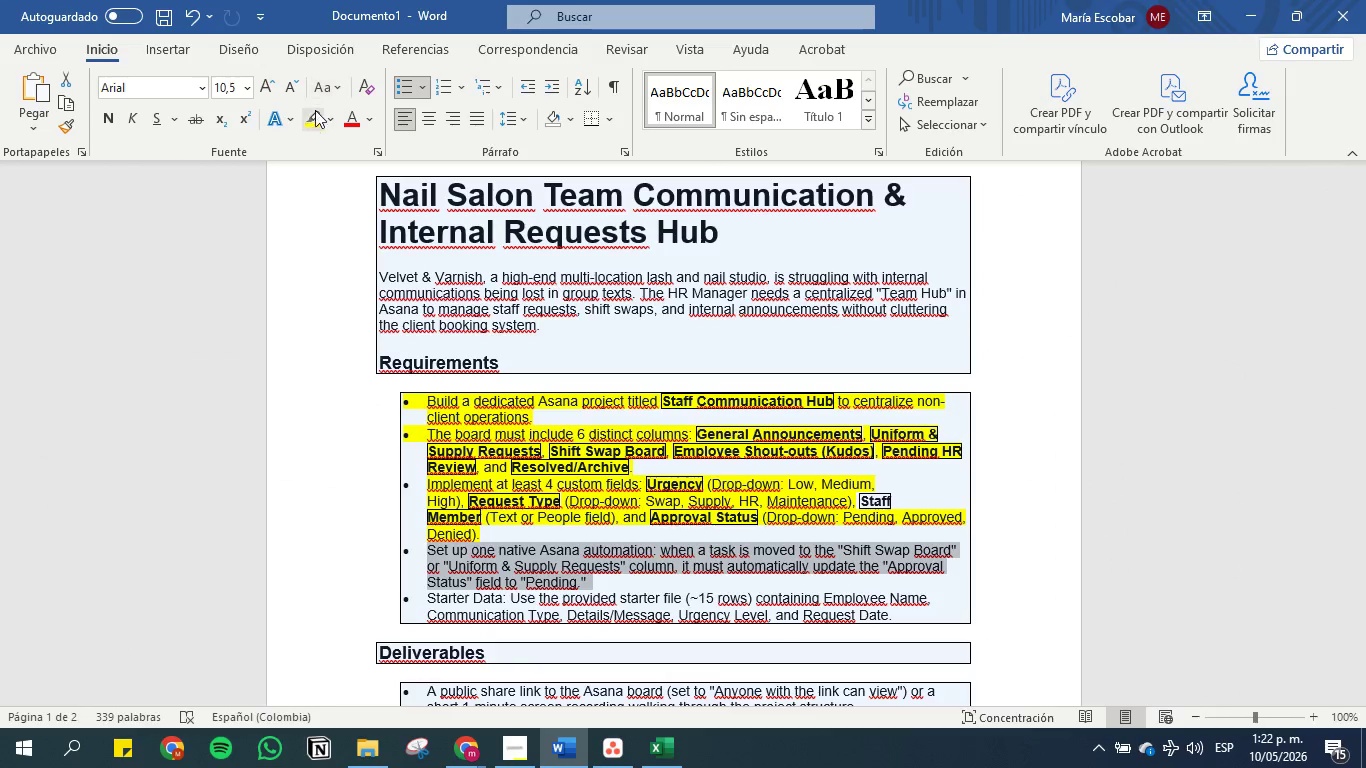 
left_click([310, 121])
 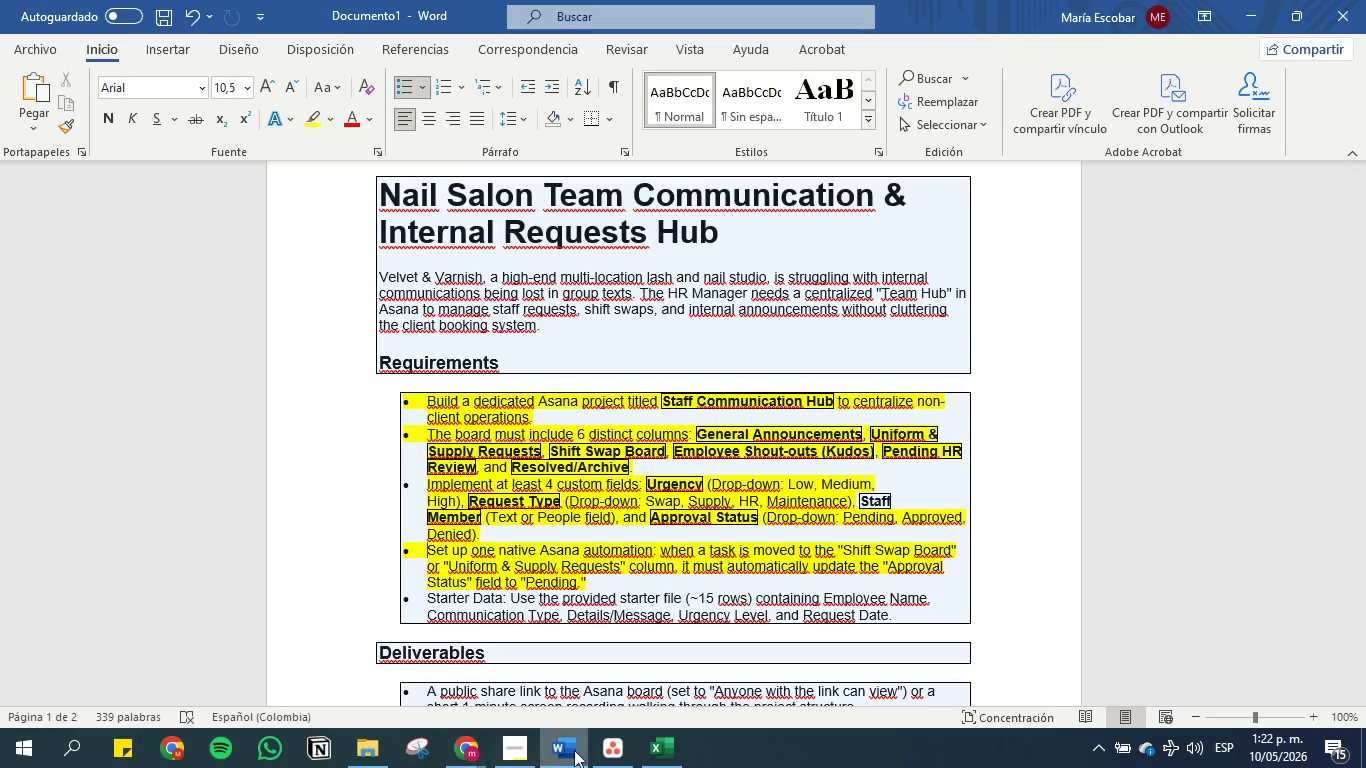 
left_click([605, 750])
 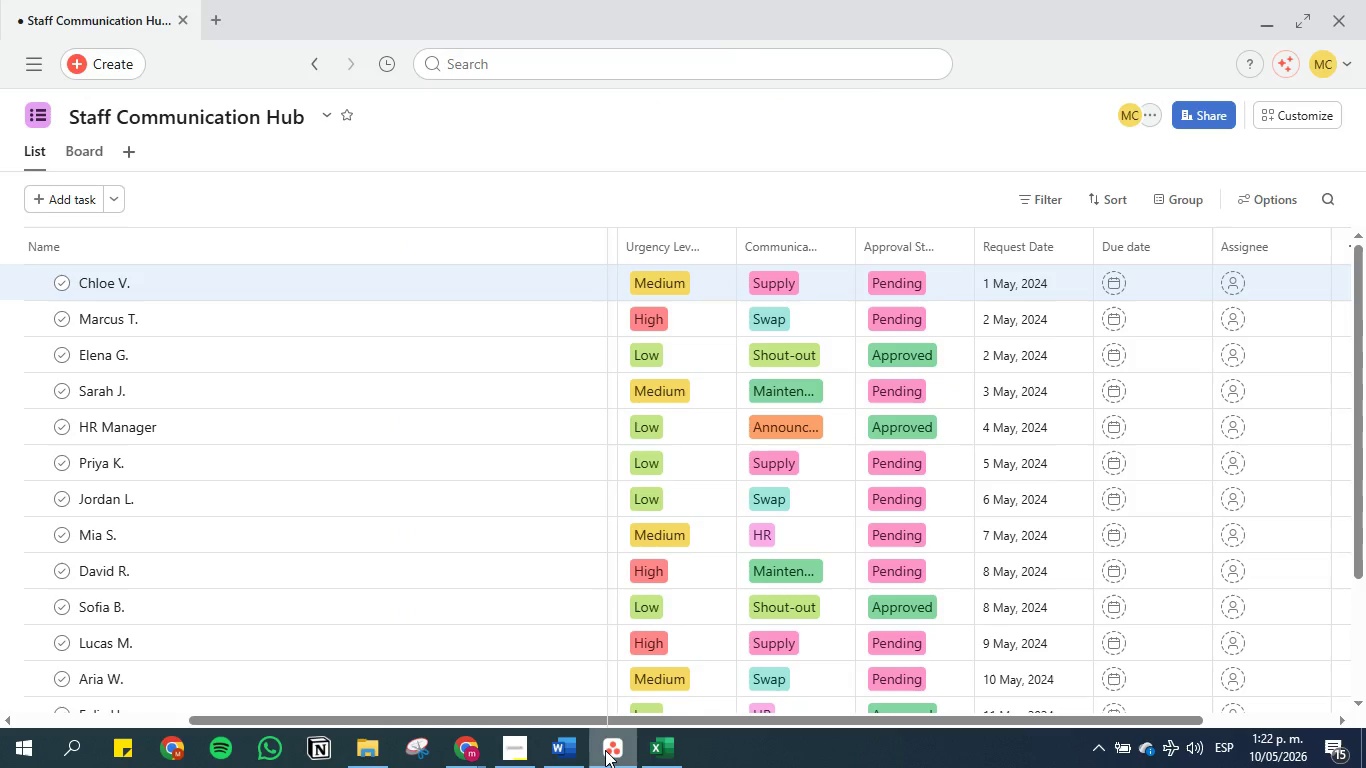 
left_click([605, 750])
 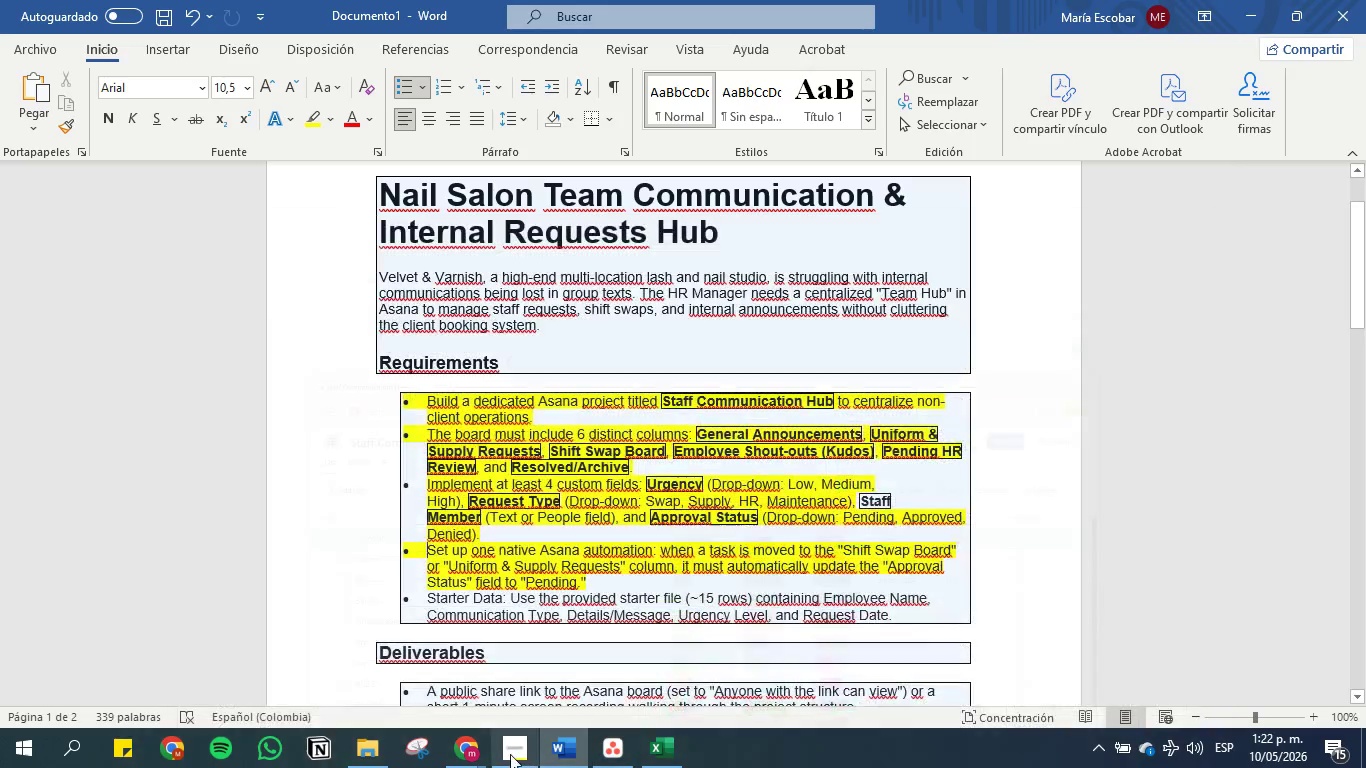 
double_click([510, 754])